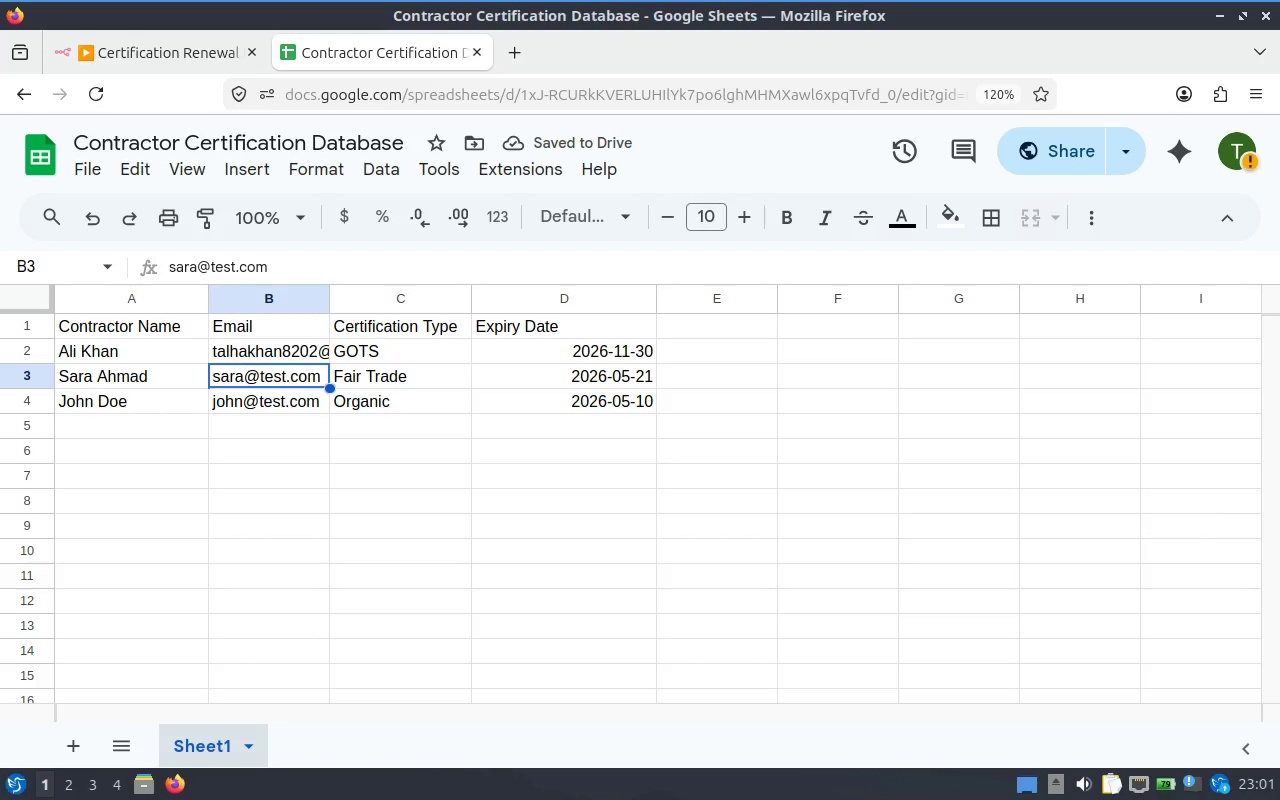 
key(Control+V)
 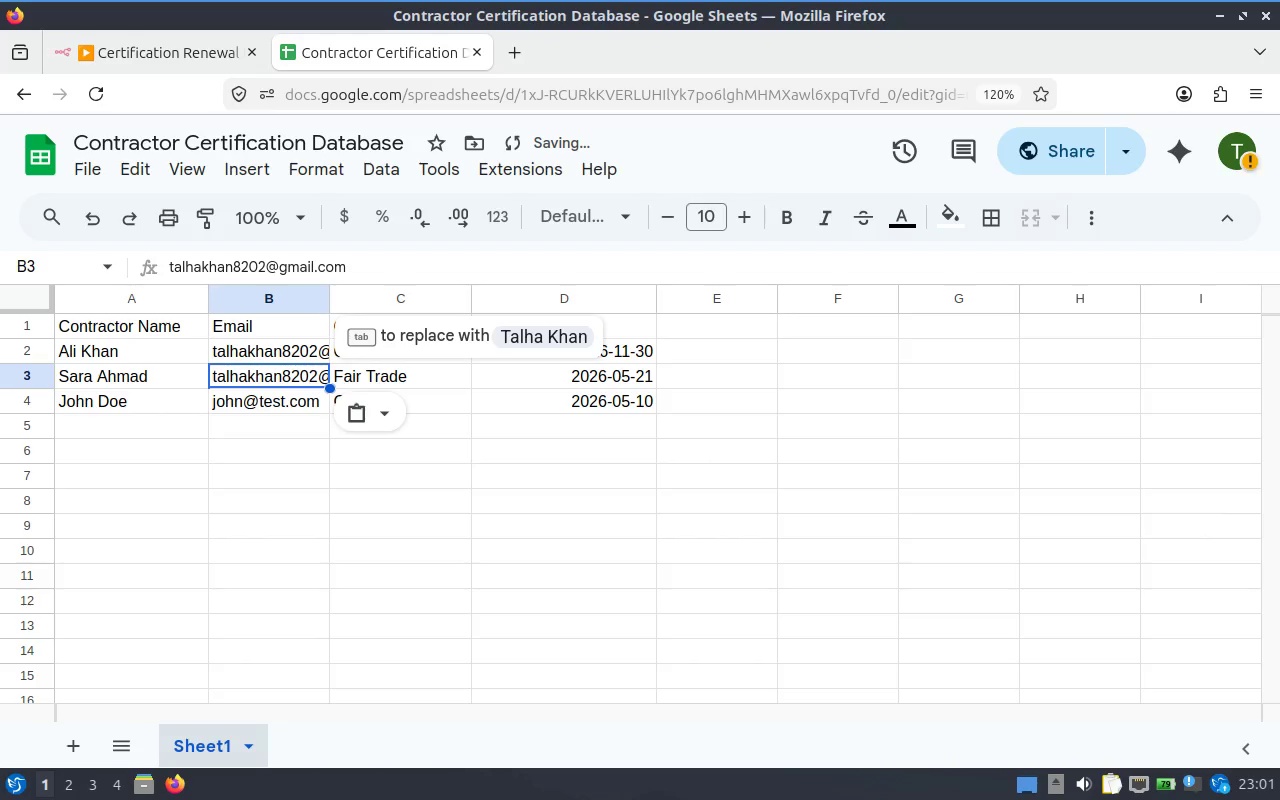 
key(ArrowDown)
 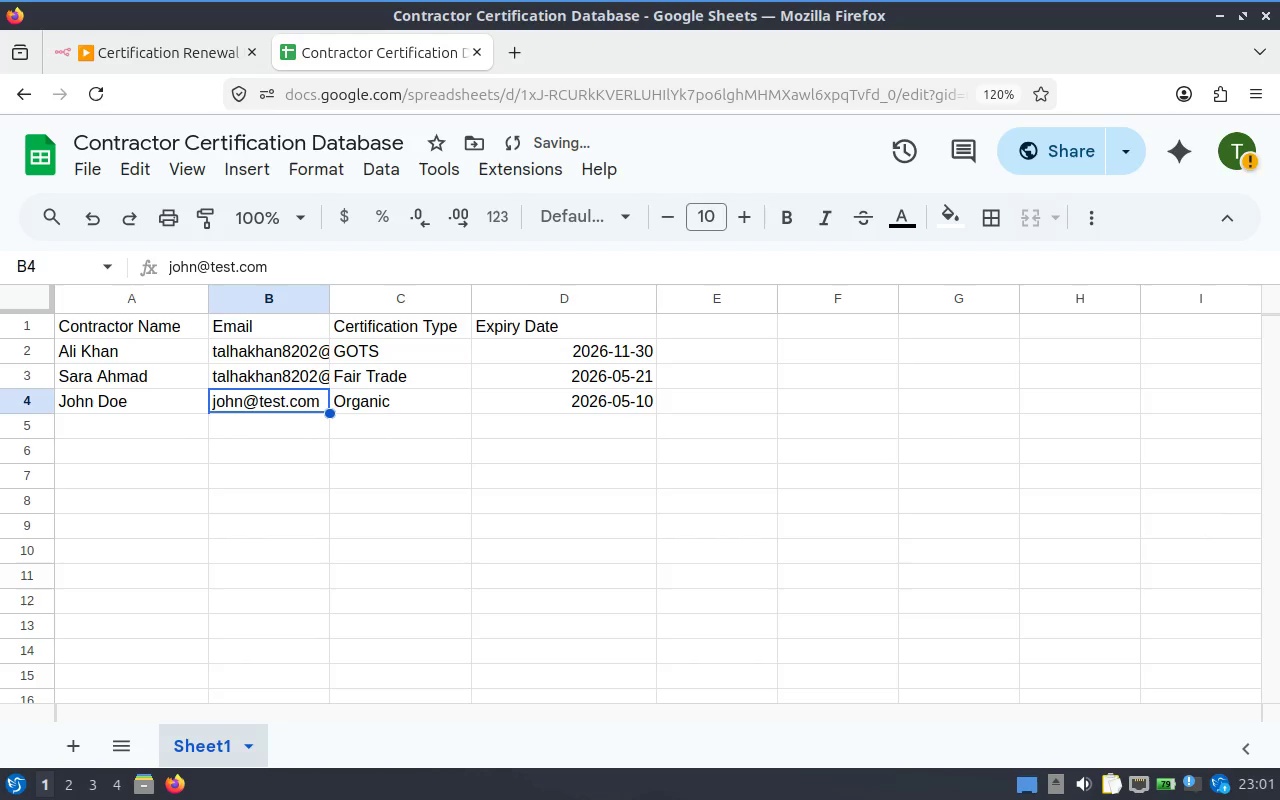 
key(Control+ControlLeft)
 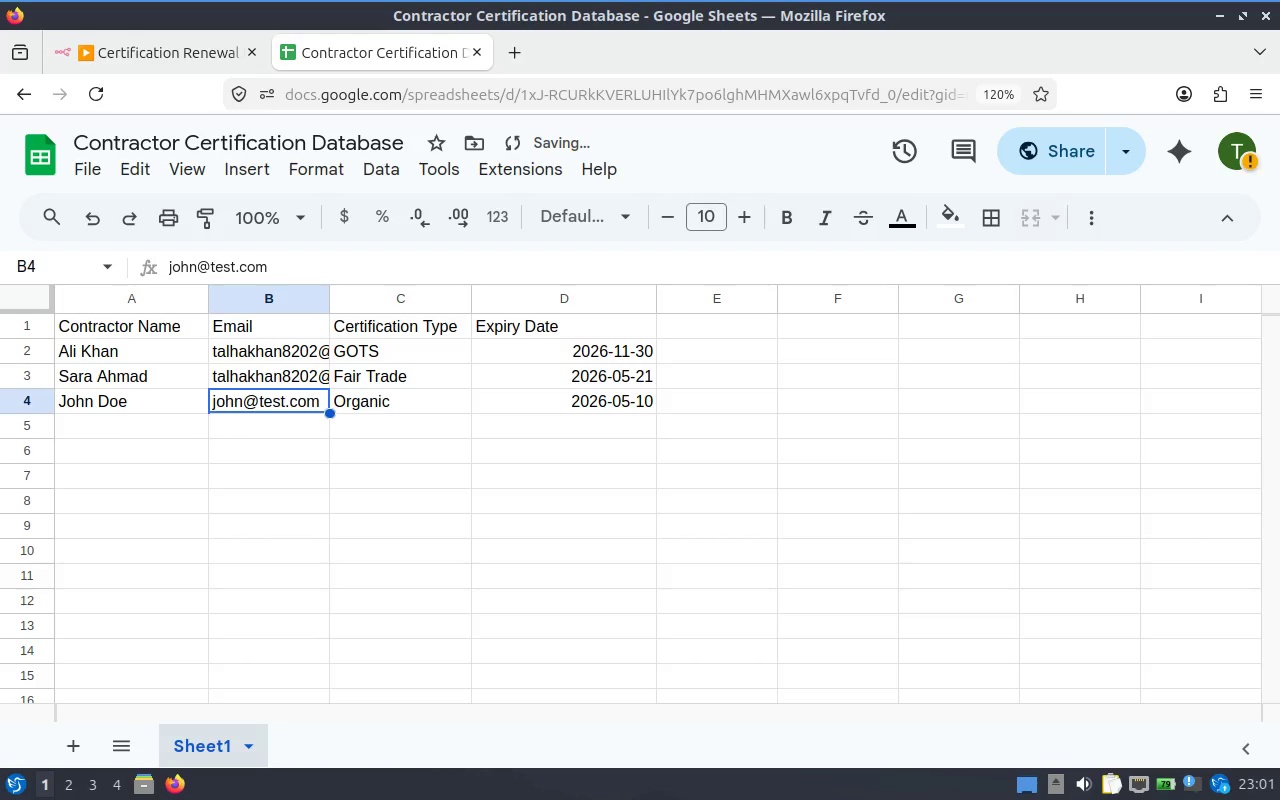 
key(Control+V)
 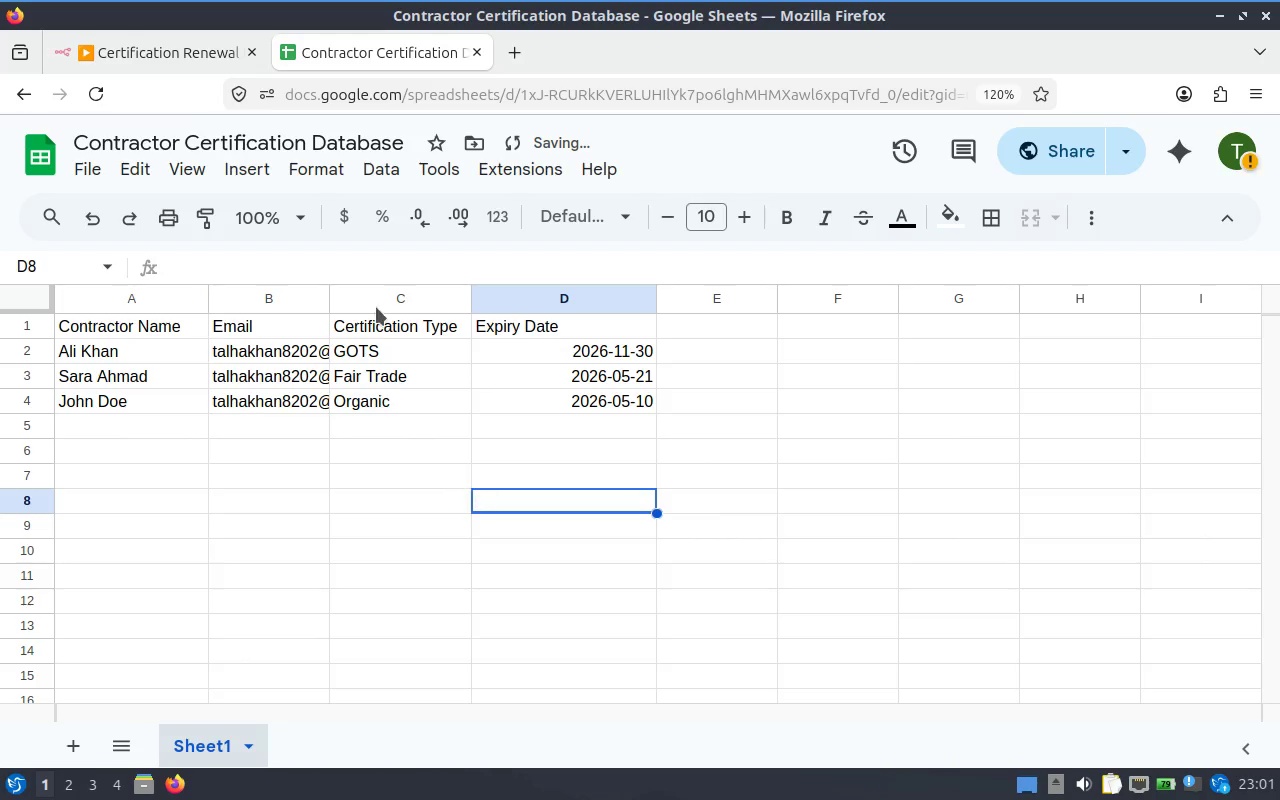 
left_click([148, 54])
 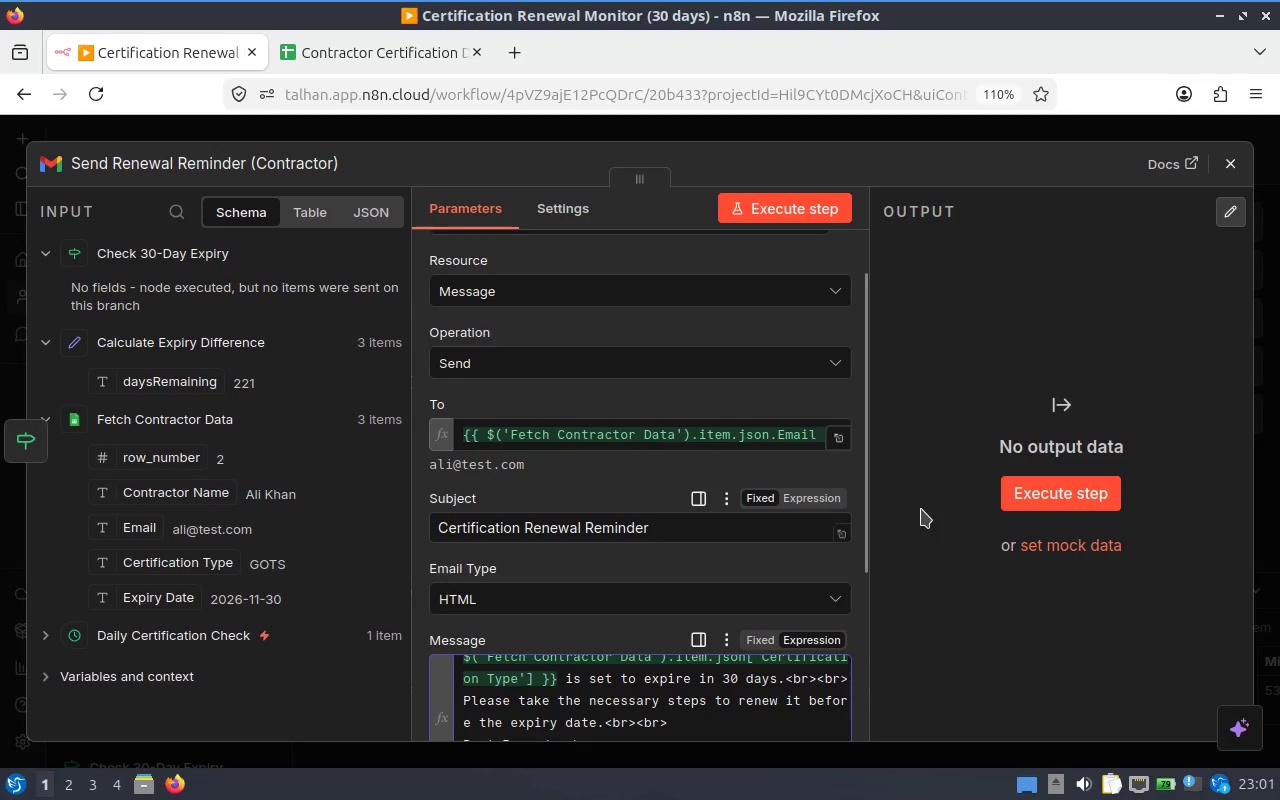 
scroll: coordinate [713, 622], scroll_direction: down, amount: 8.0
 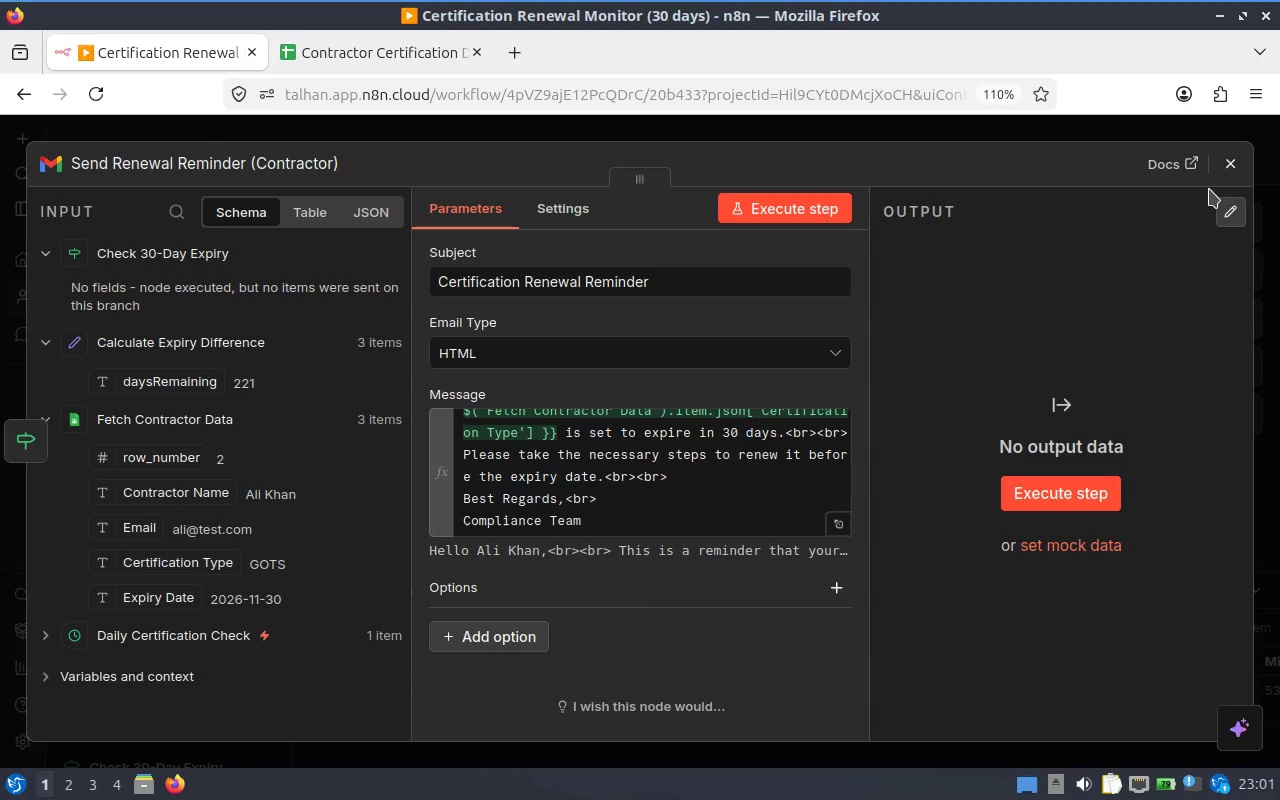 
wait(6.1)
 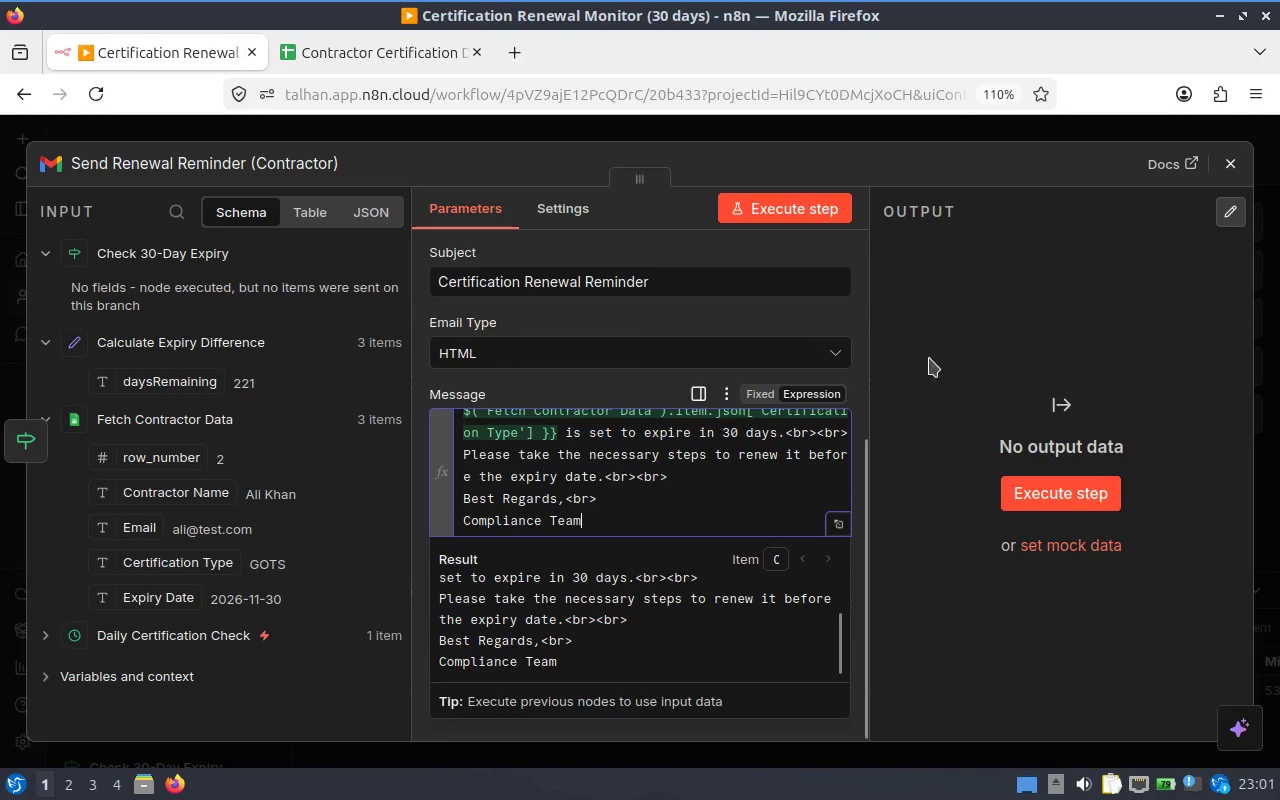 
left_click([1230, 165])
 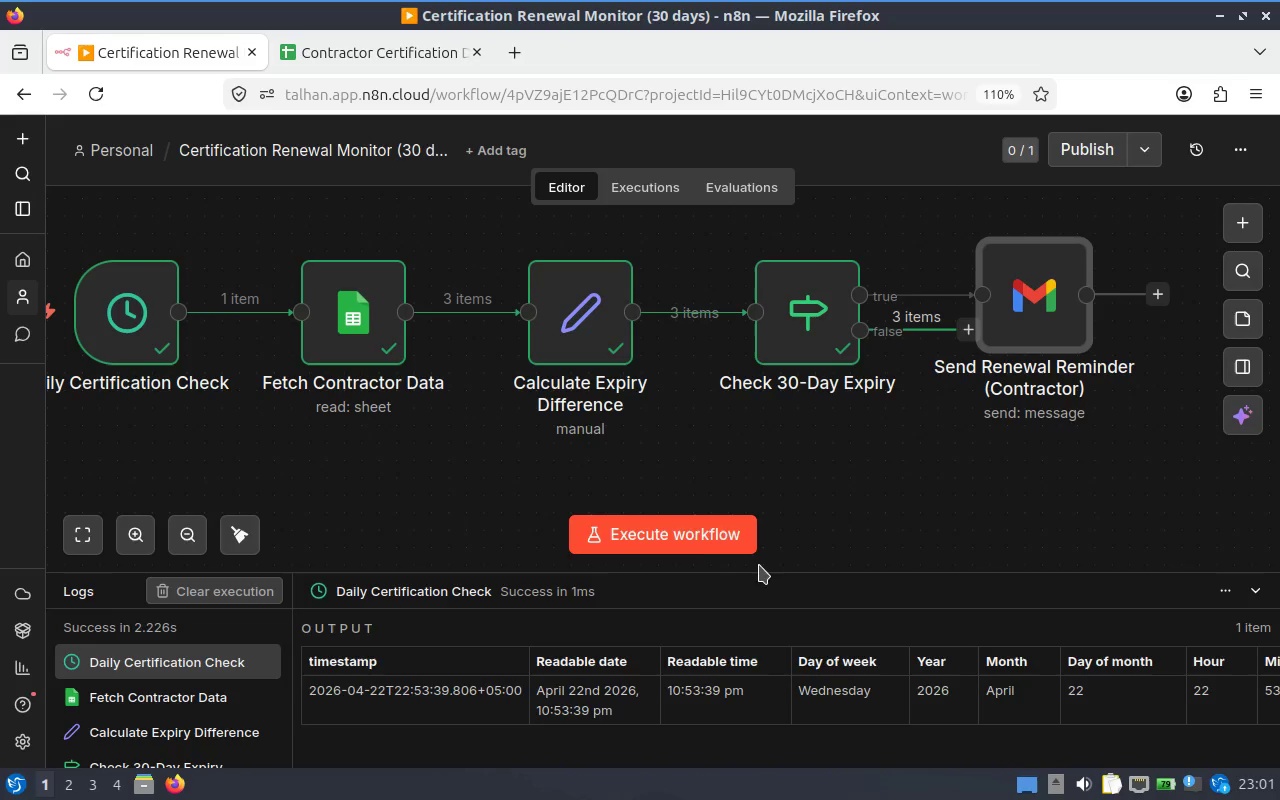 
left_click([665, 523])
 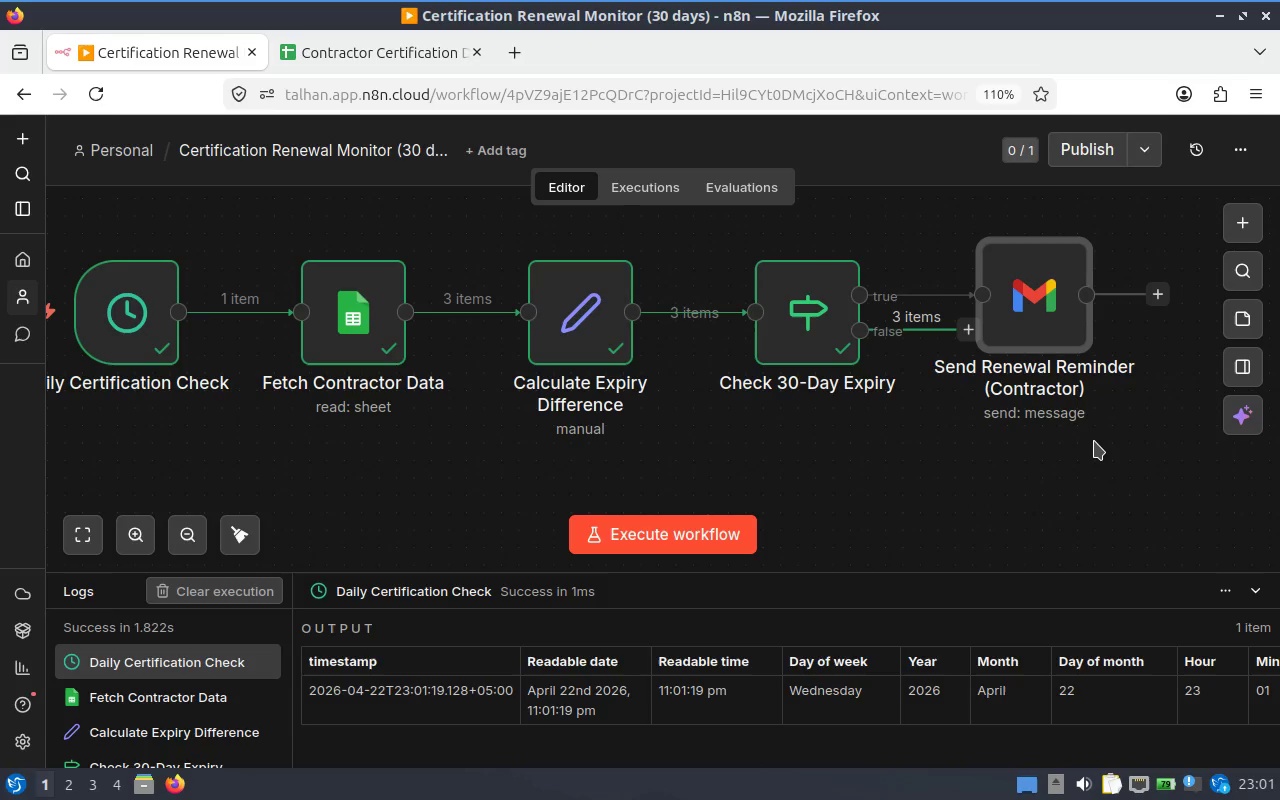 
wait(14.87)
 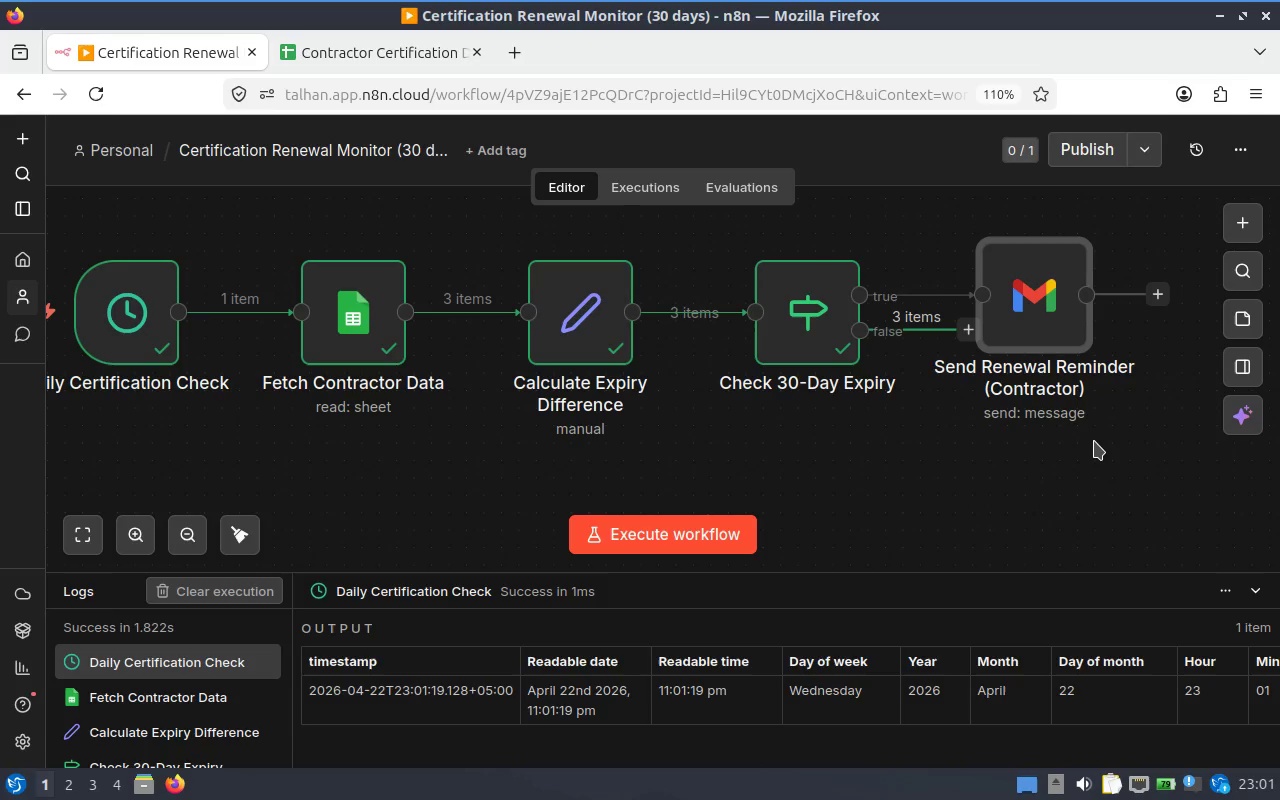 
left_click_drag(start_coordinate=[1022, 315], to_coordinate=[1057, 320])
 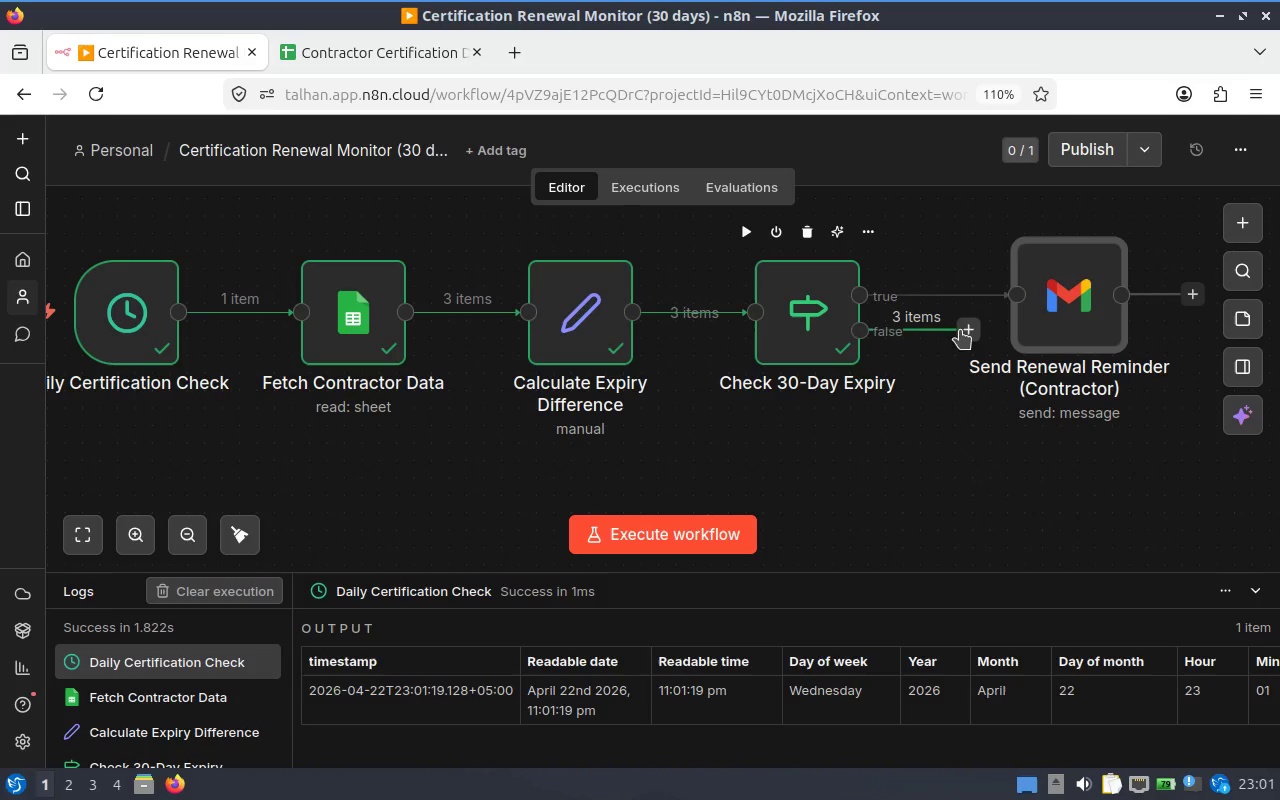 
left_click_drag(start_coordinate=[980, 442], to_coordinate=[912, 446])
 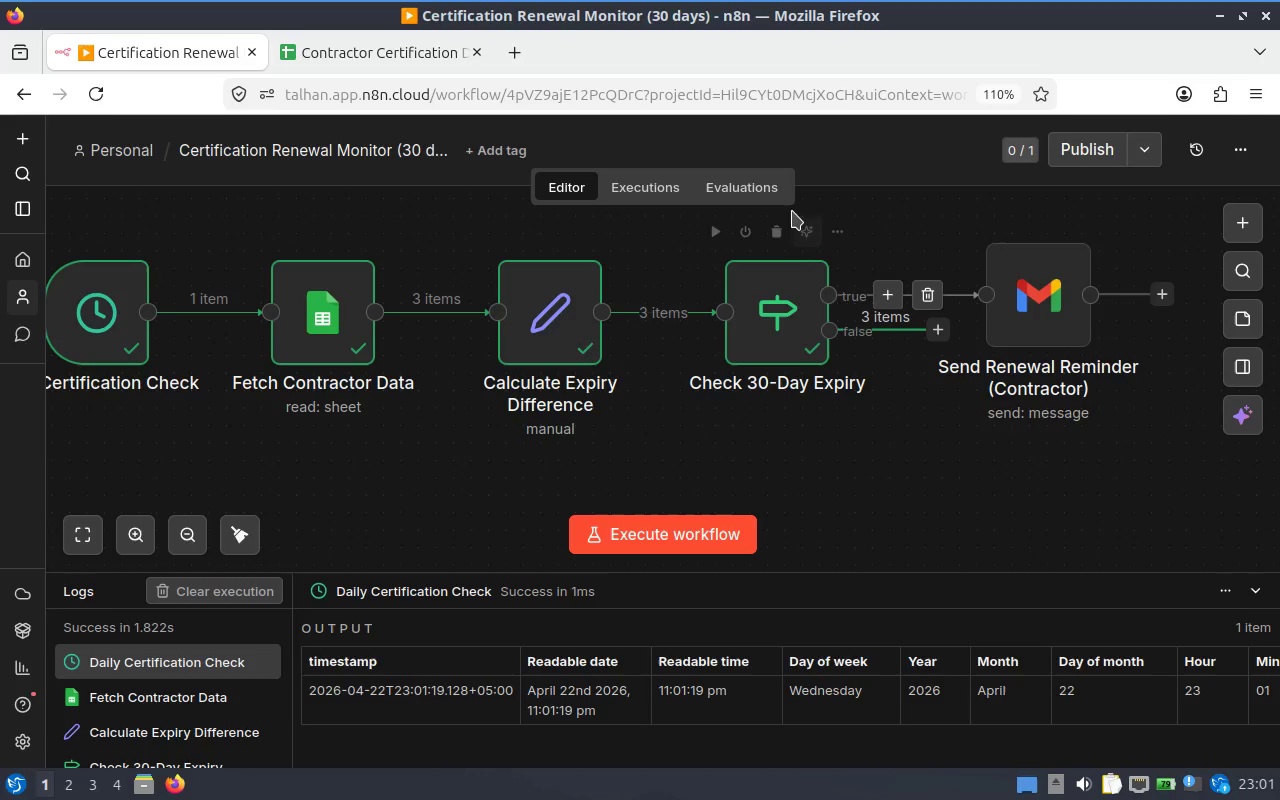 
mouse_move([324, 69])
 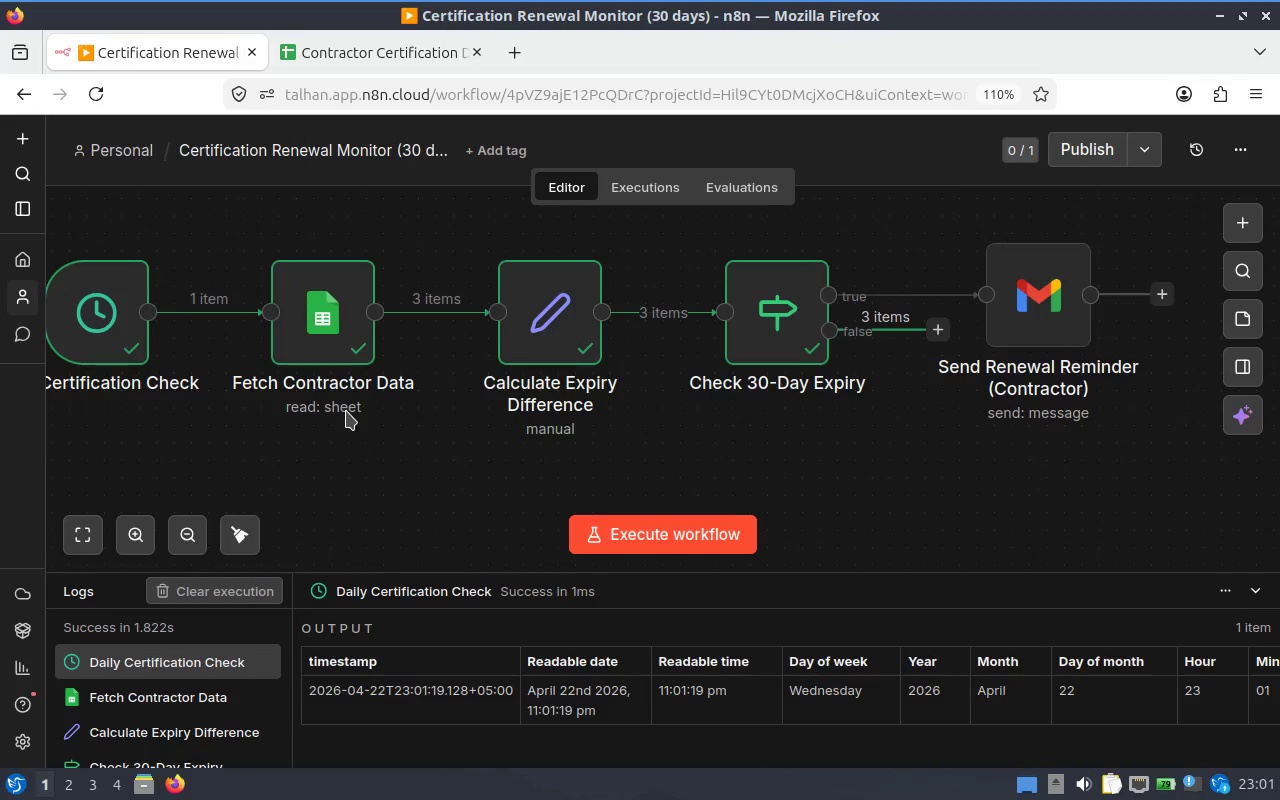 
mouse_move([334, 367])
 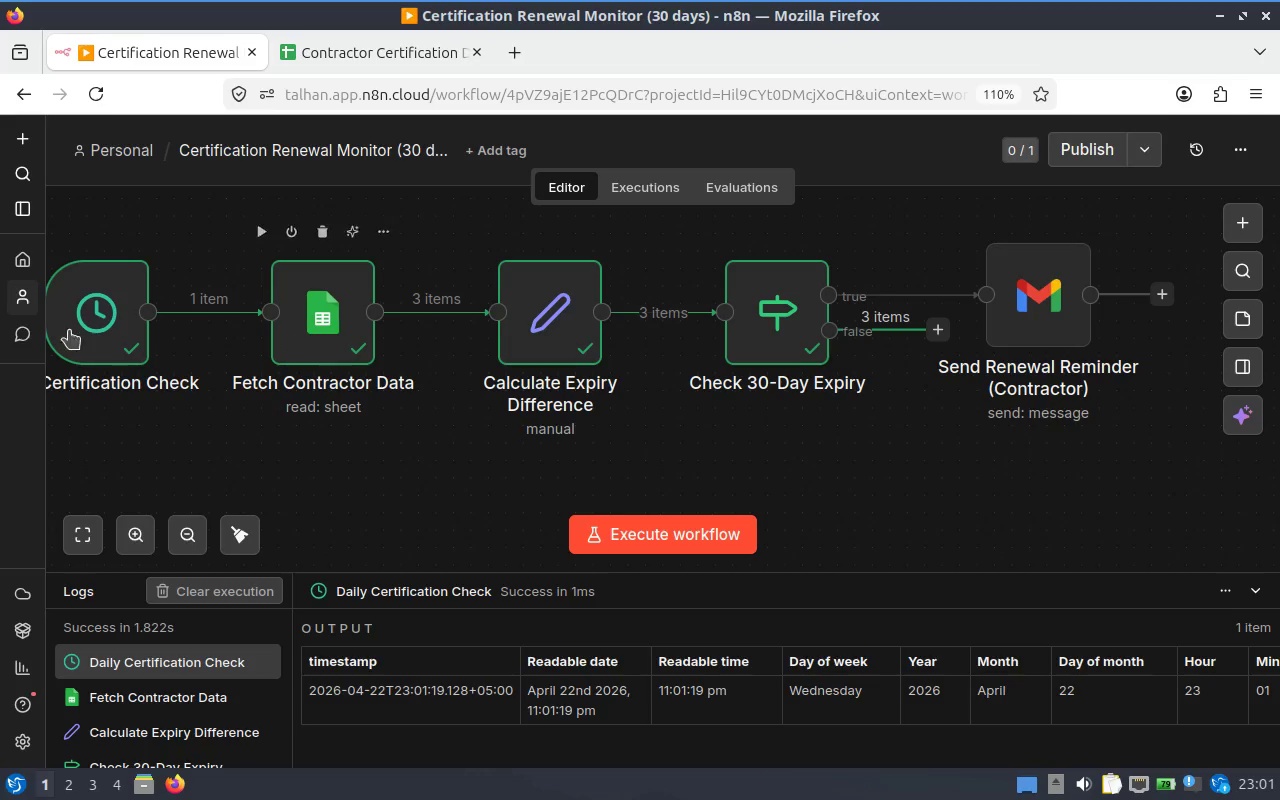 
wait(5.06)
 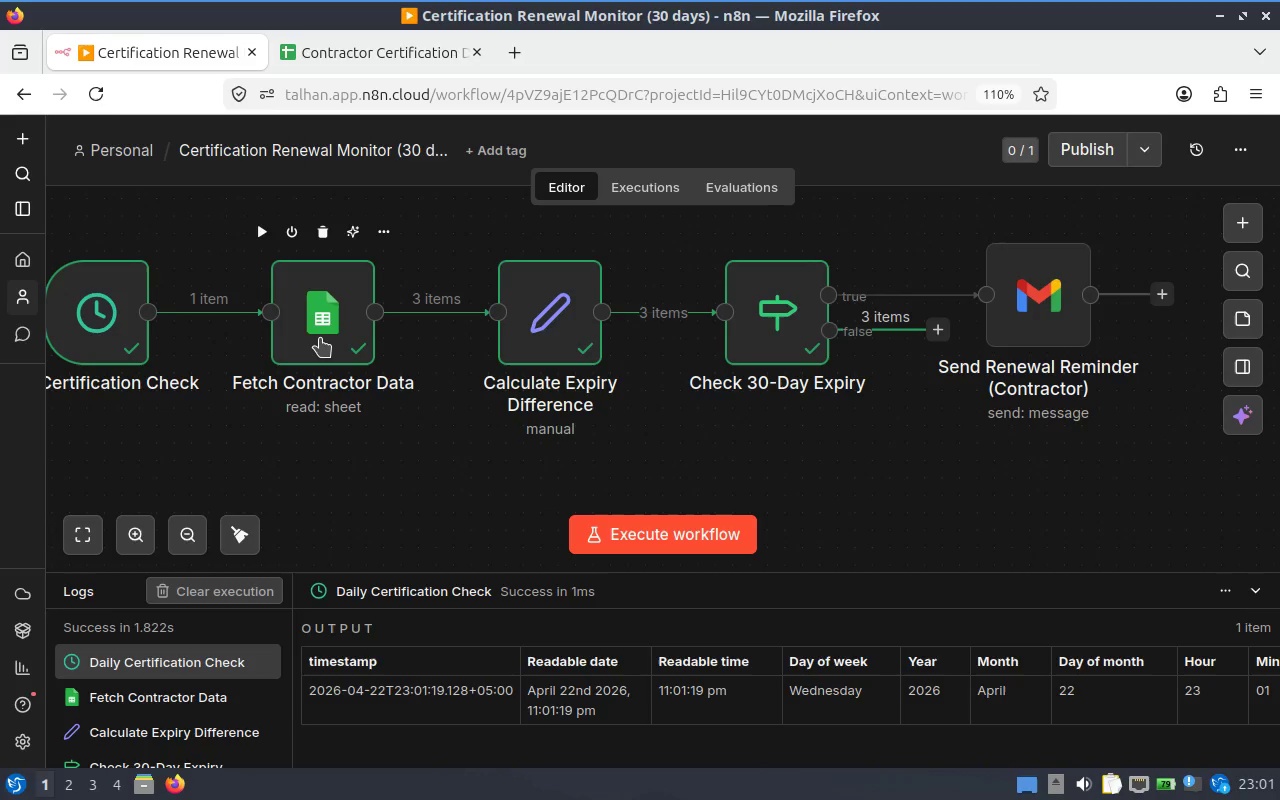 
mouse_move([315, 340])
 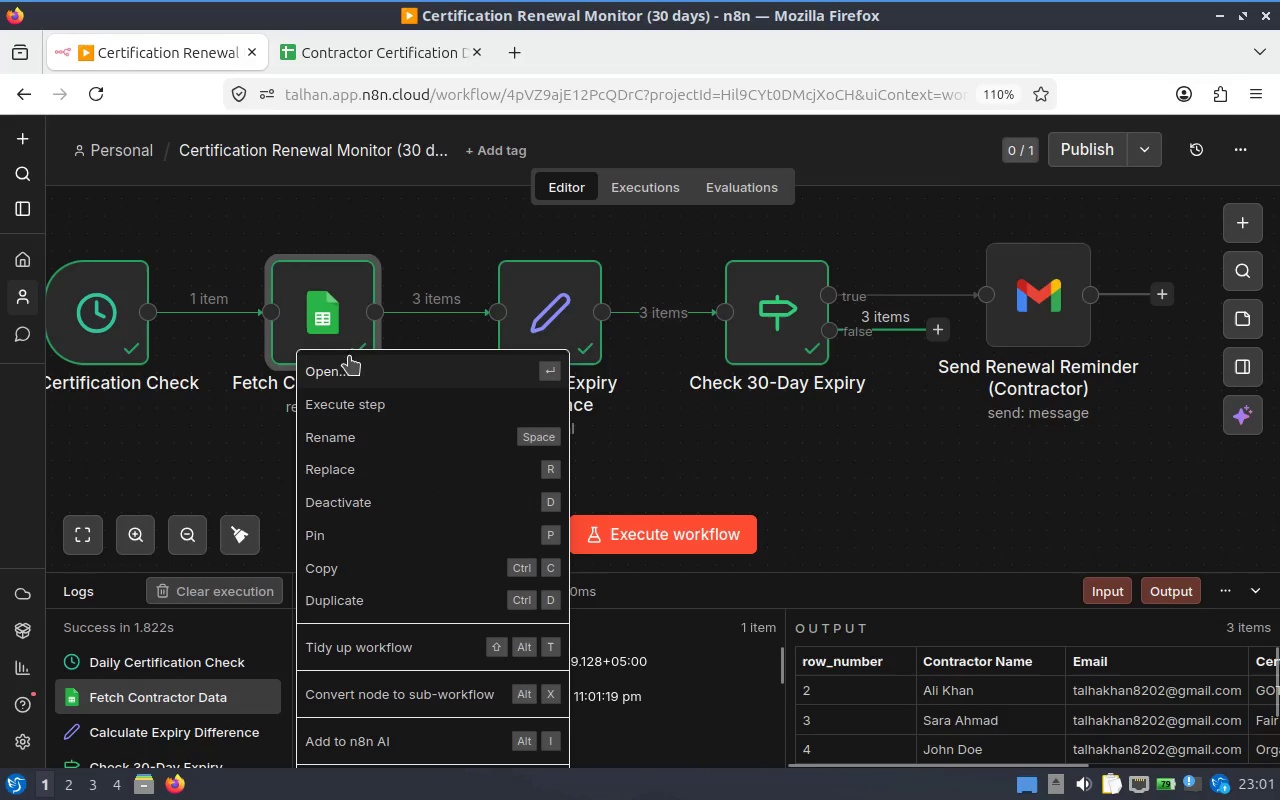 
left_click([347, 368])
 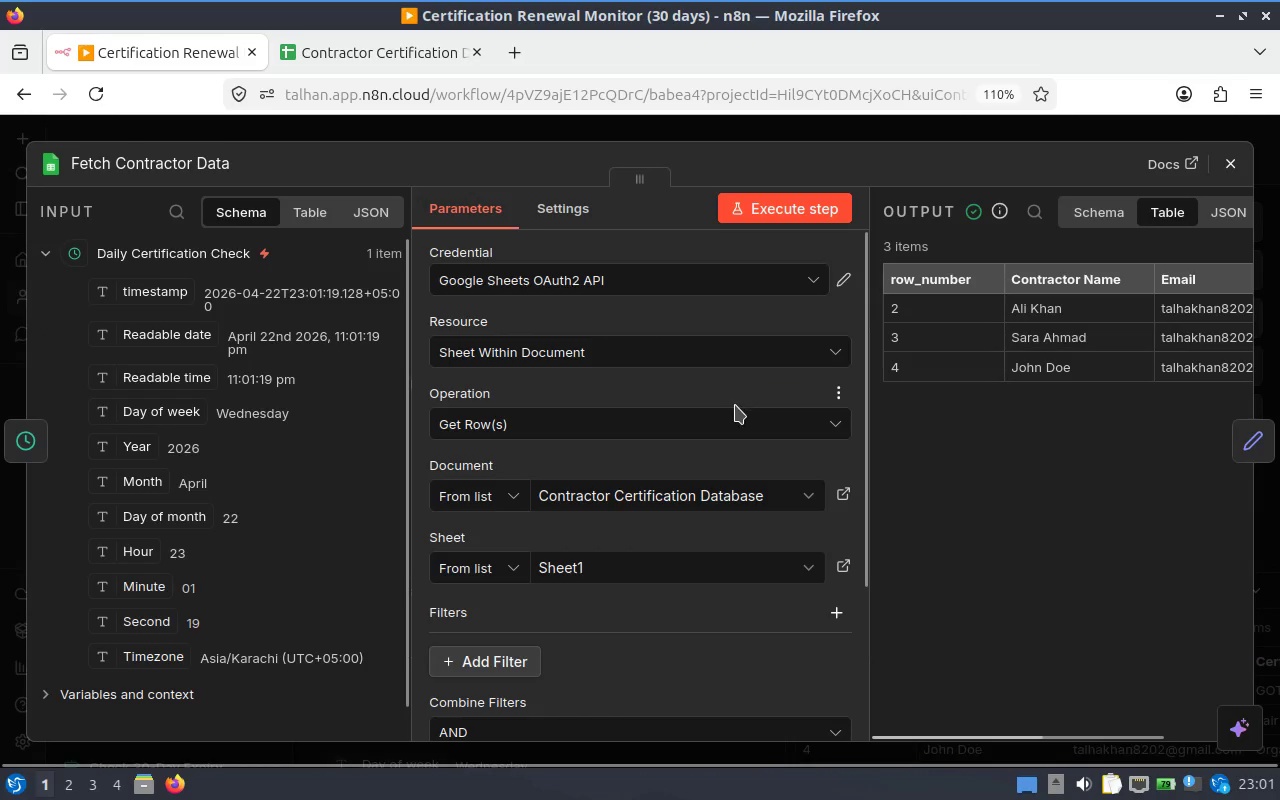 
mouse_move([737, 398])
 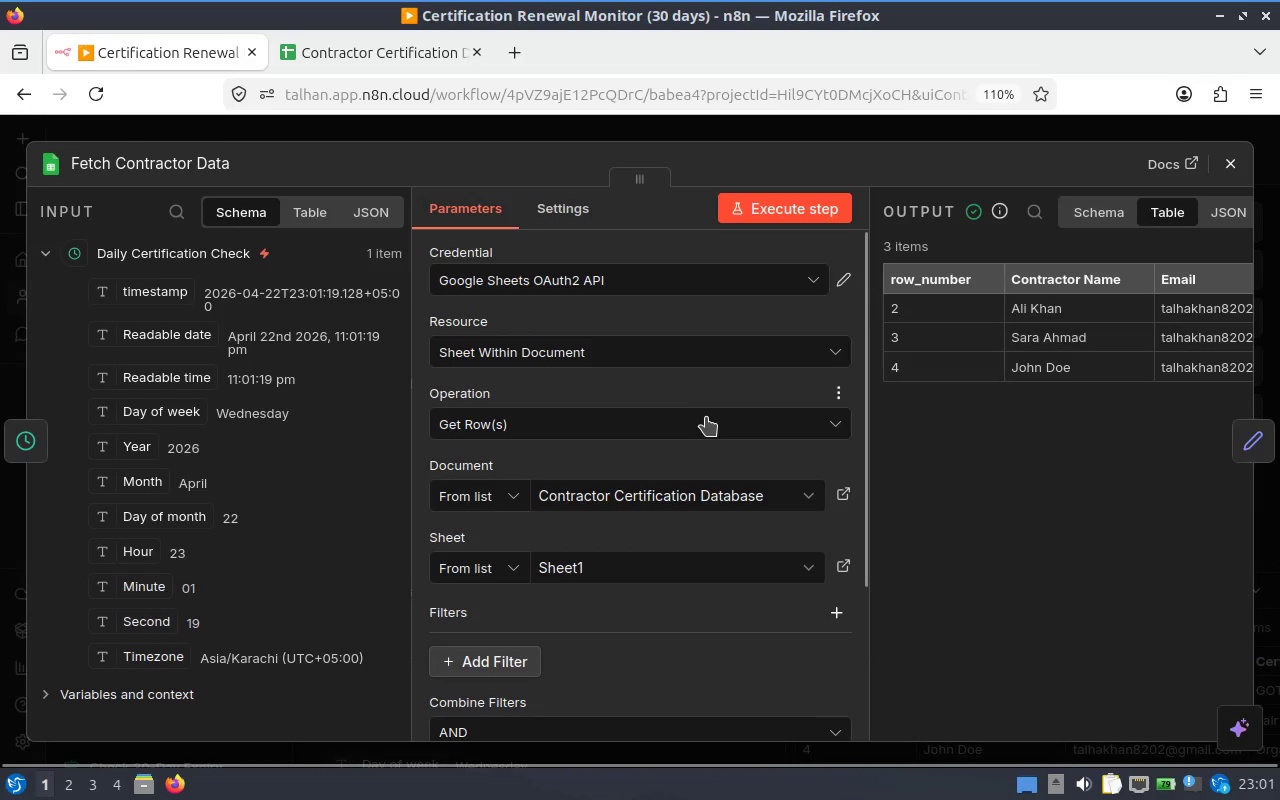 
left_click([706, 417])
 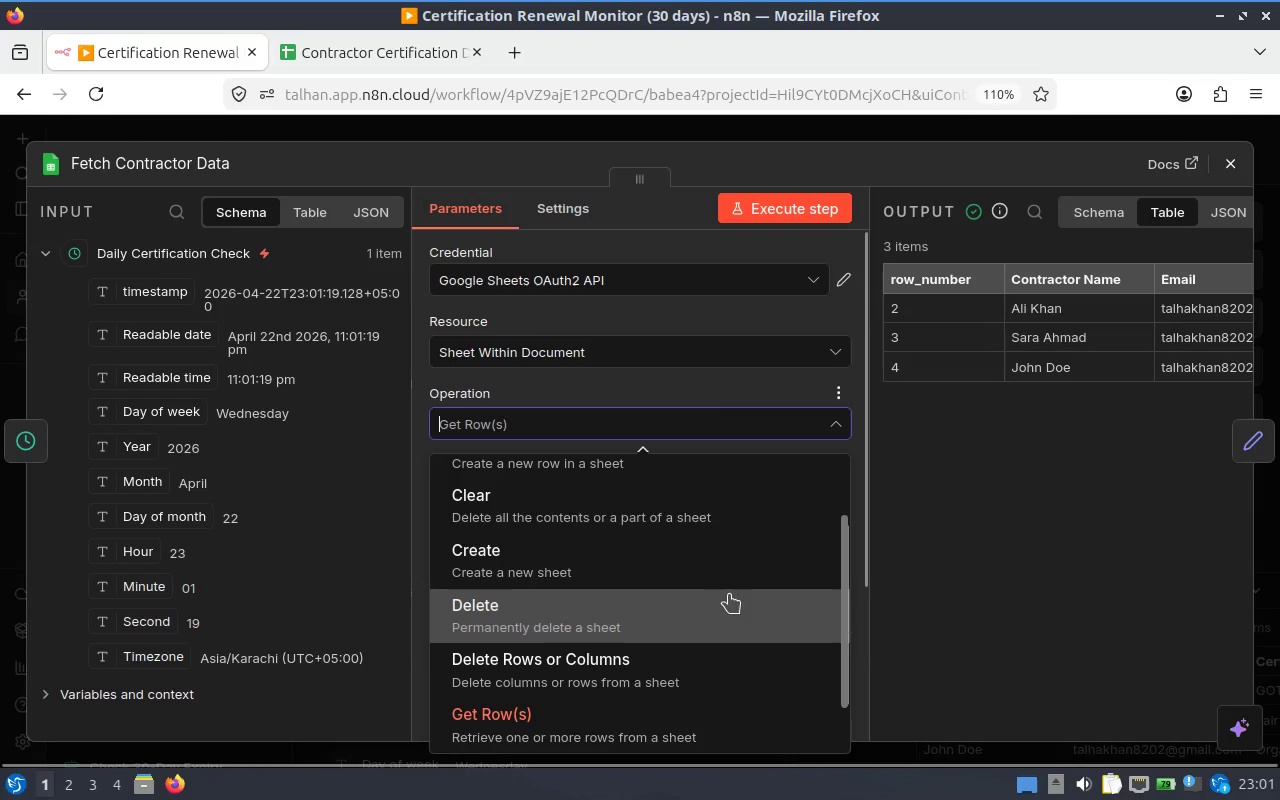 
scroll: coordinate [742, 555], scroll_direction: down, amount: 2.0
 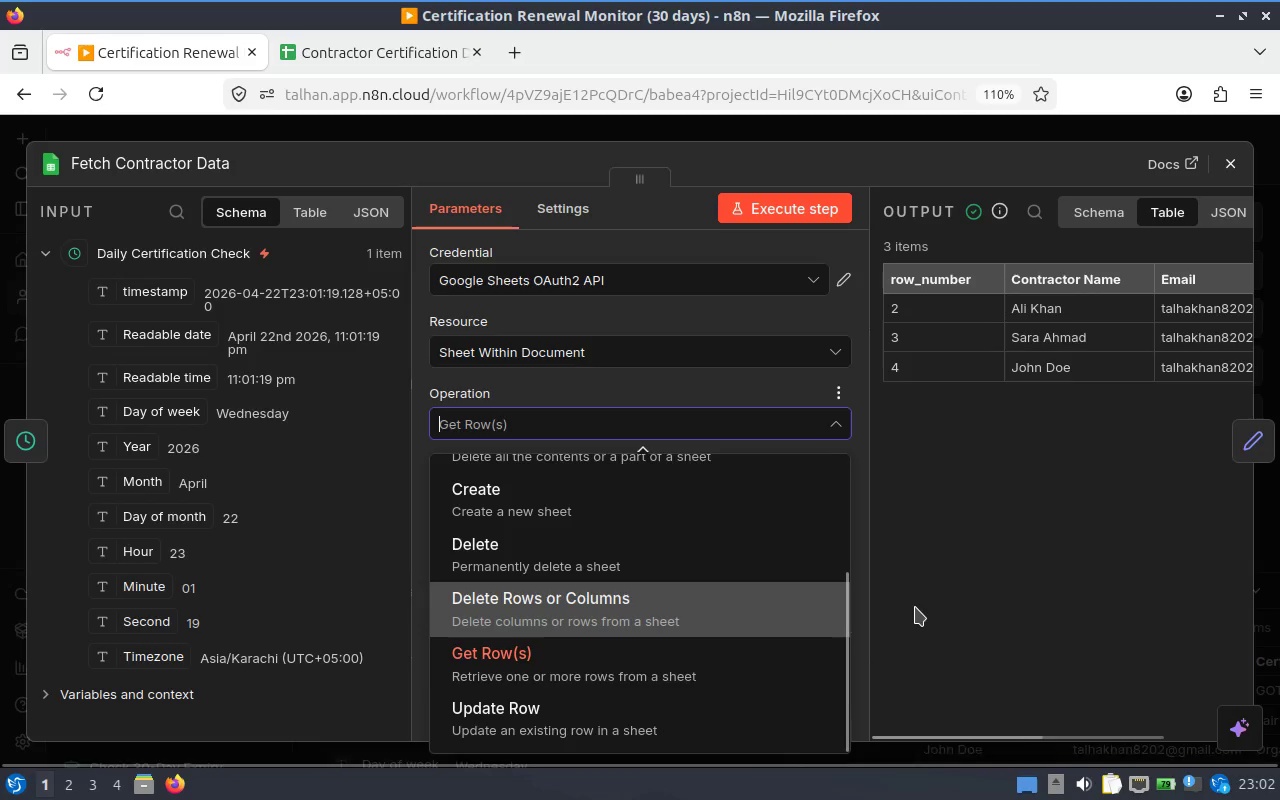 
left_click([1060, 507])
 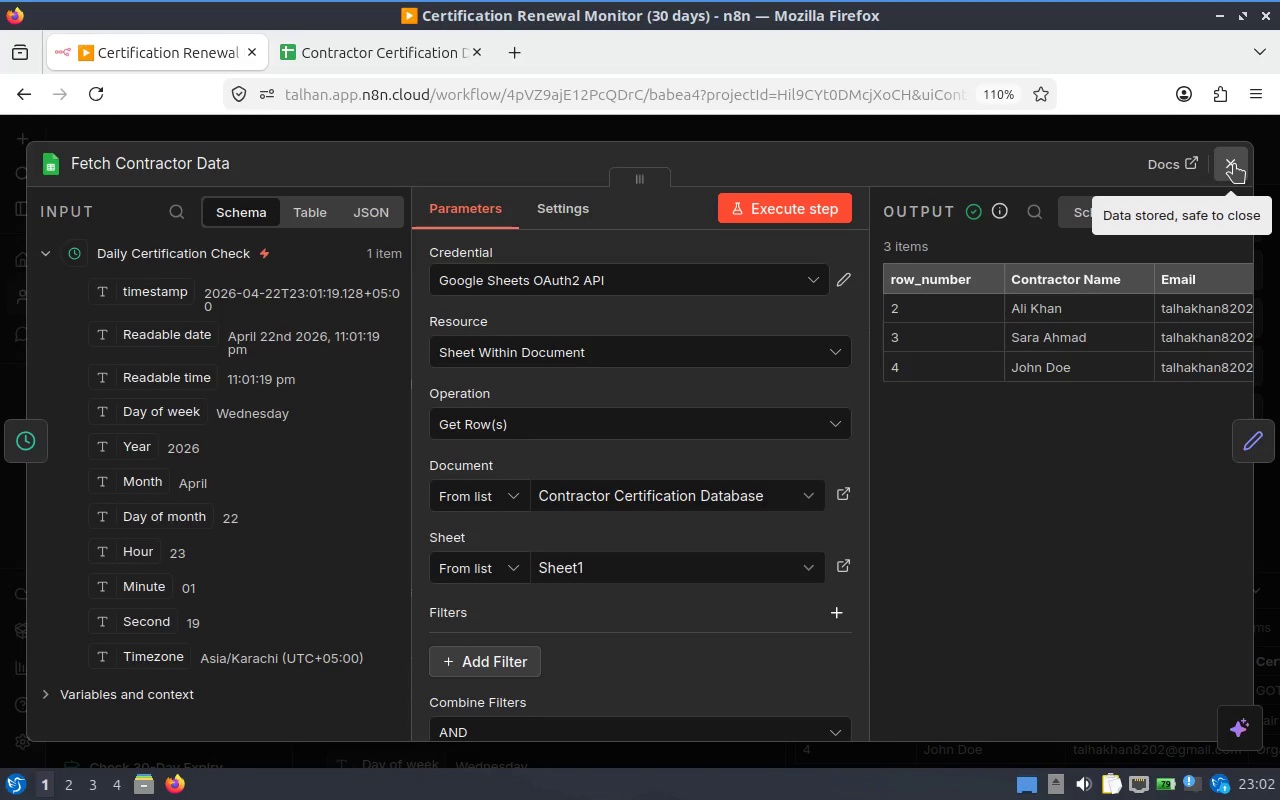 
wait(14.33)
 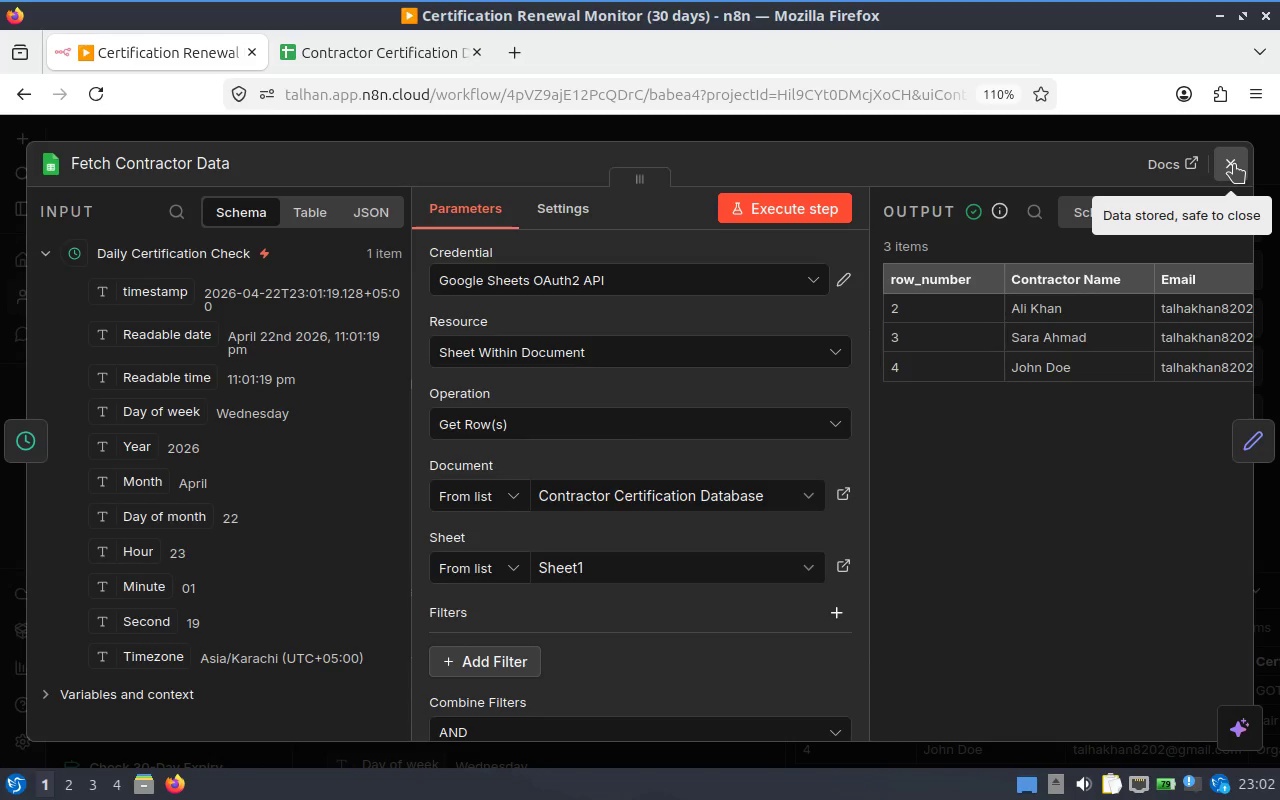 
scroll: coordinate [830, 341], scroll_direction: down, amount: 3.0
 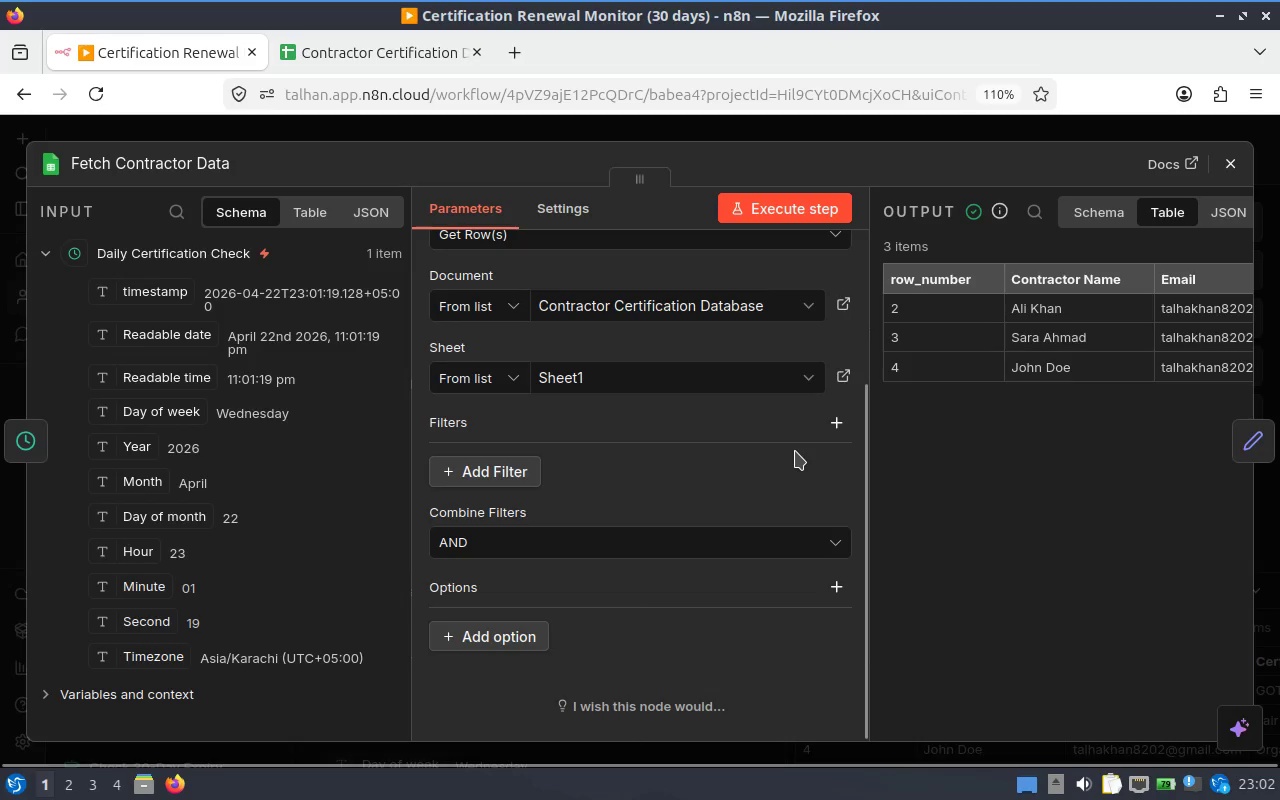 
scroll: coordinate [653, 409], scroll_direction: up, amount: 2.0
 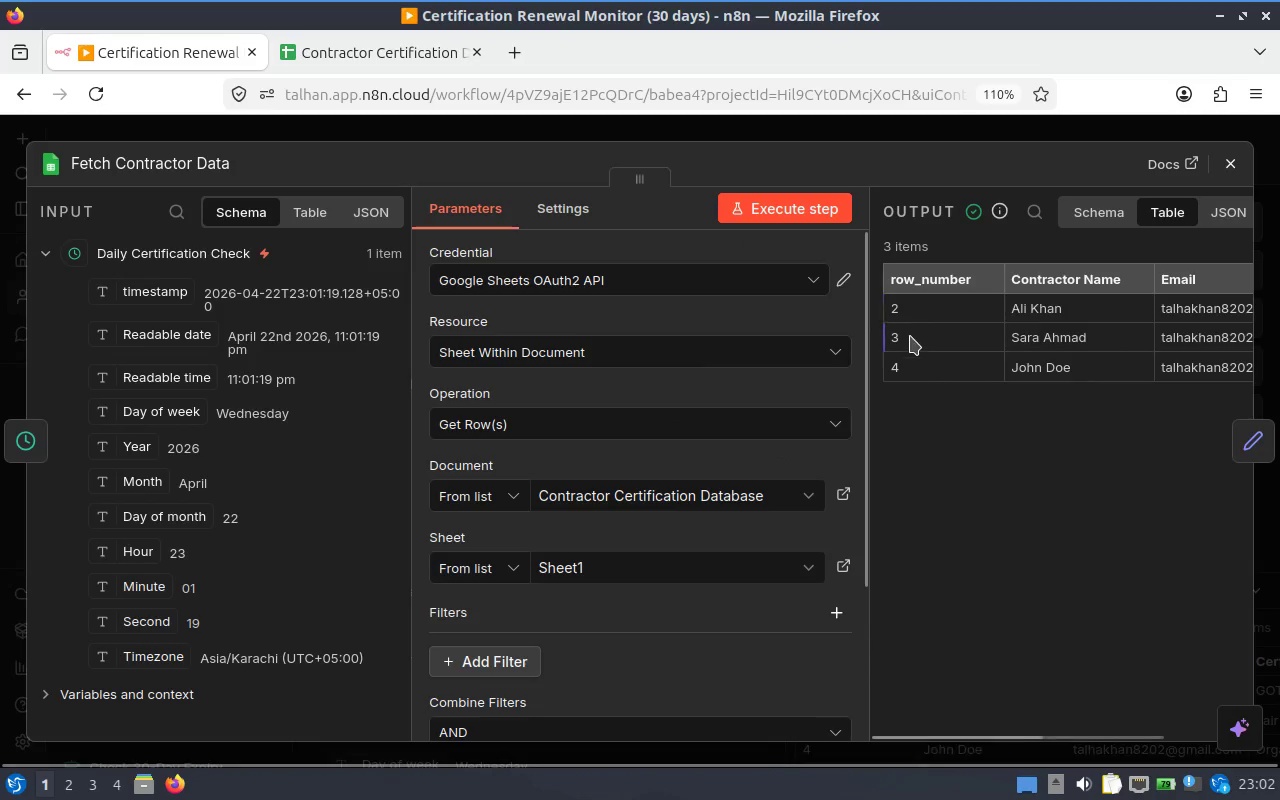 
wait(9.04)
 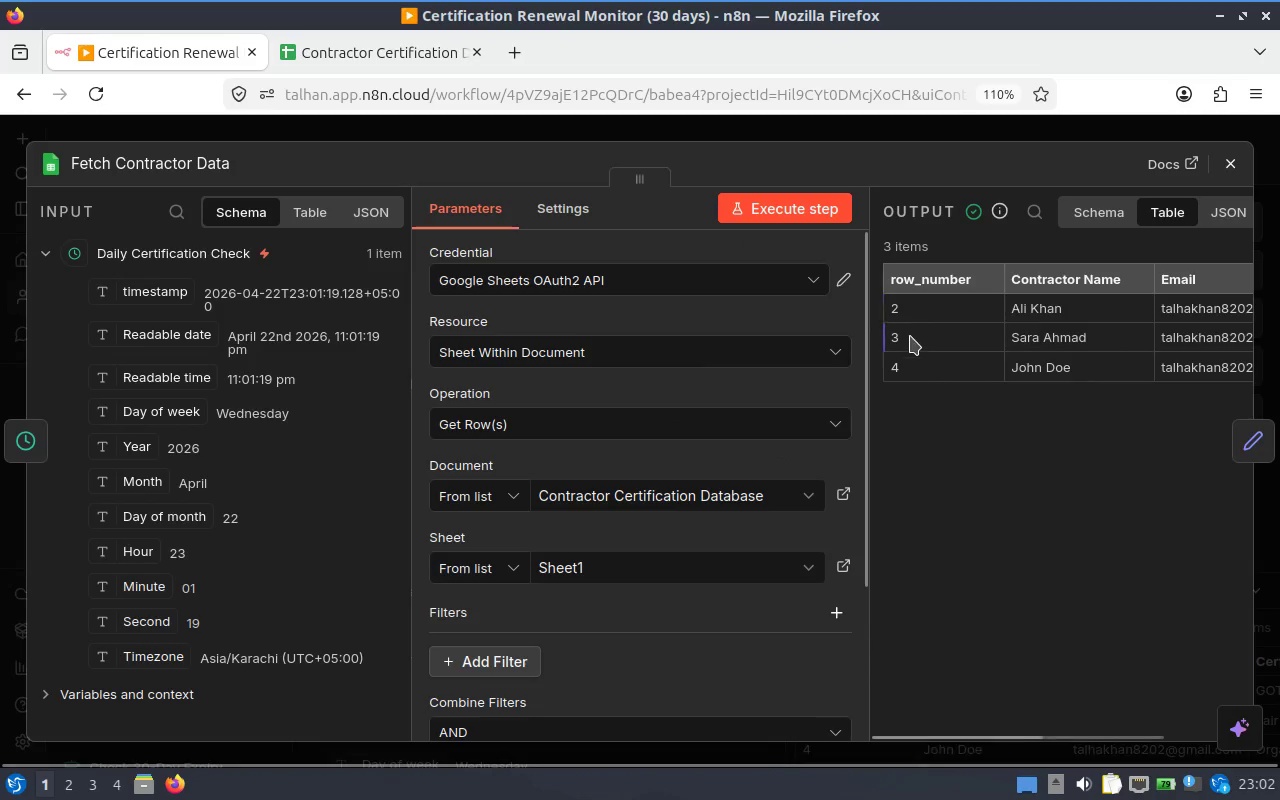 
left_click([375, 47])
 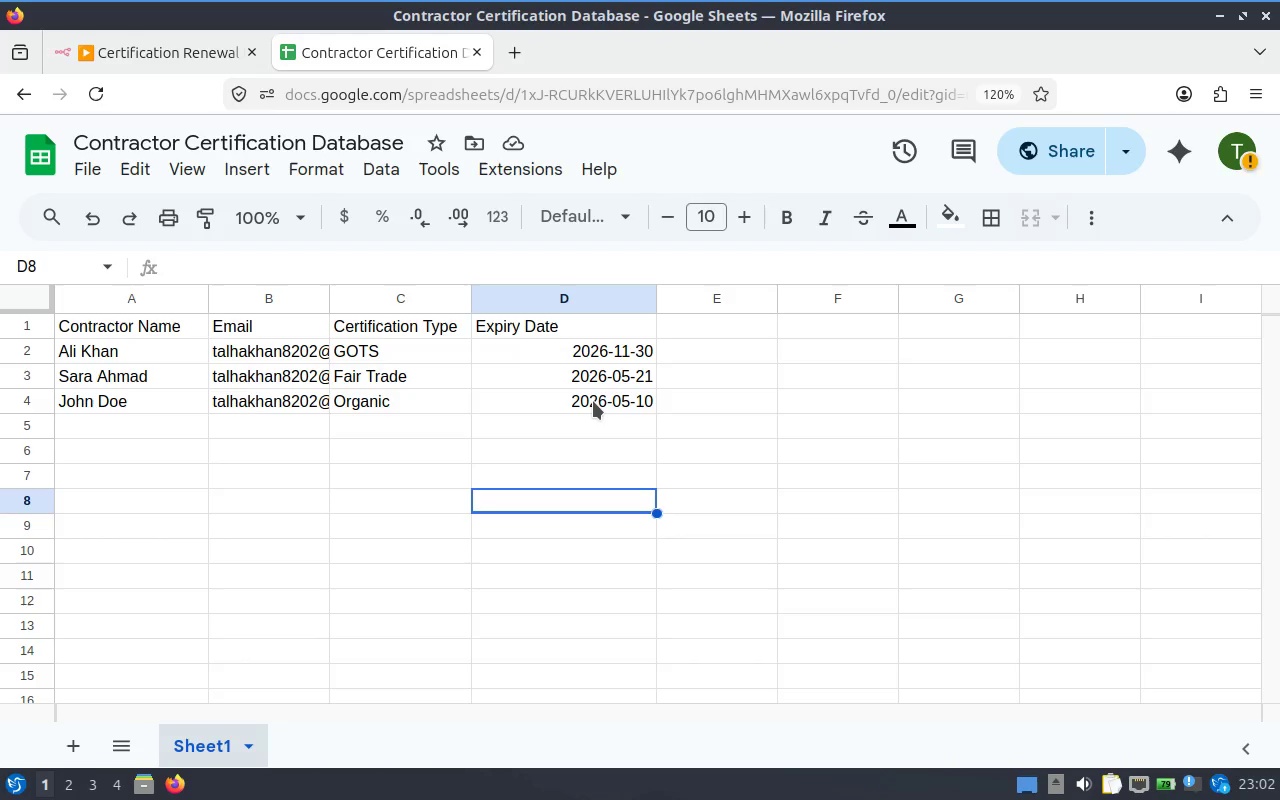 
wait(8.56)
 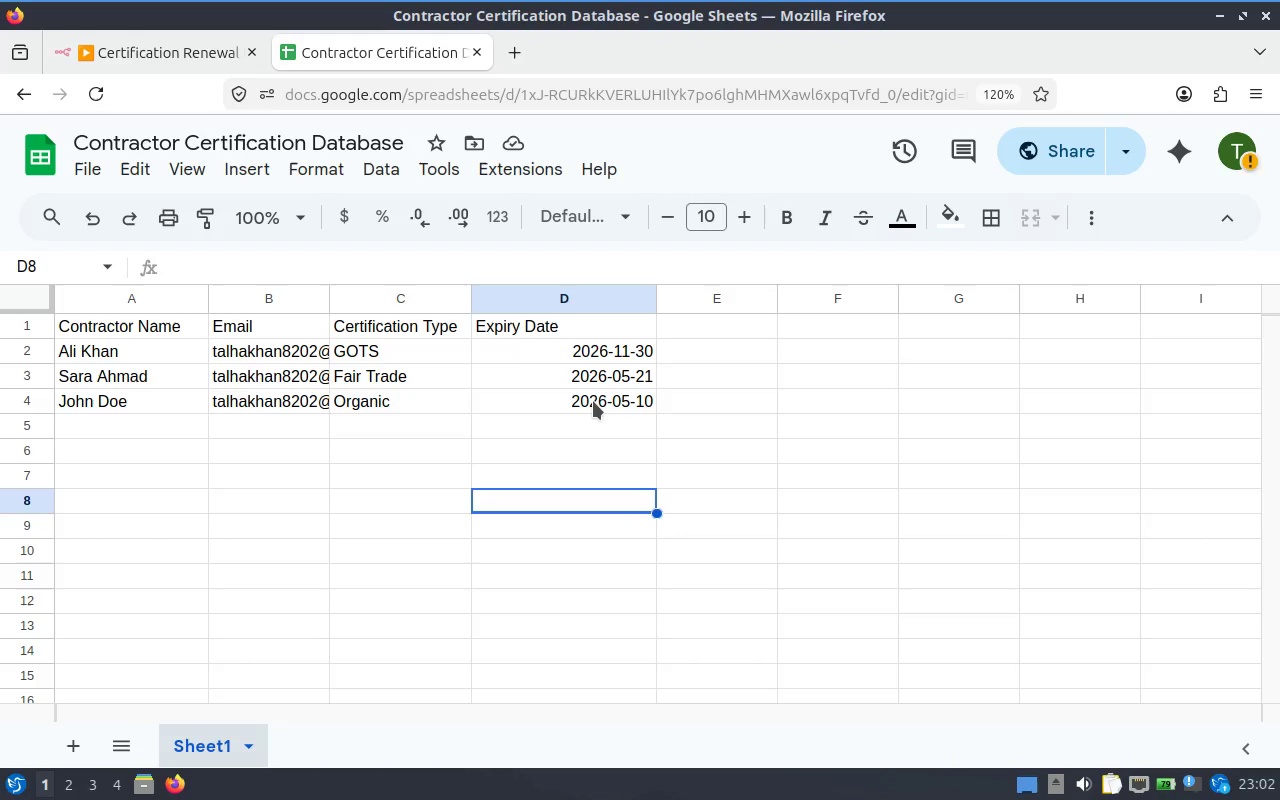 
left_click([620, 396])
 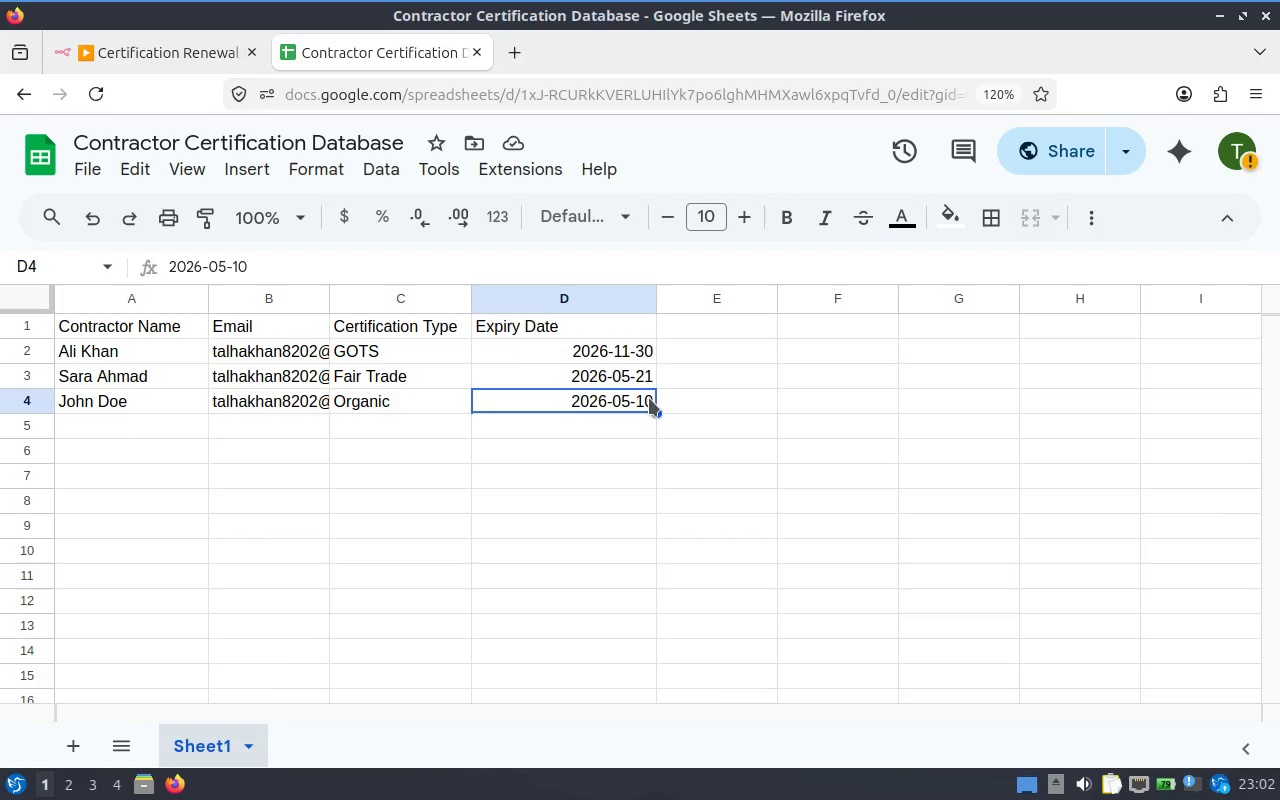 
left_click([646, 398])
 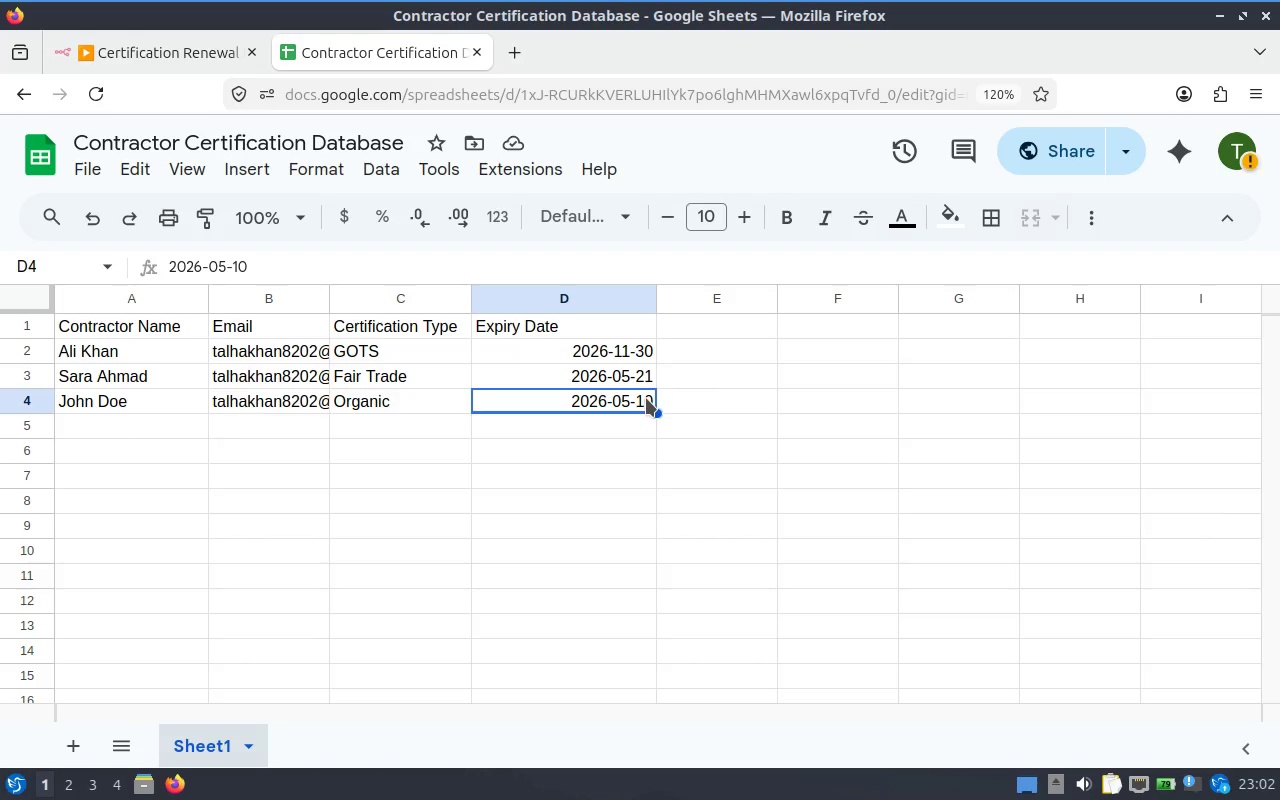 
left_click([646, 398])
 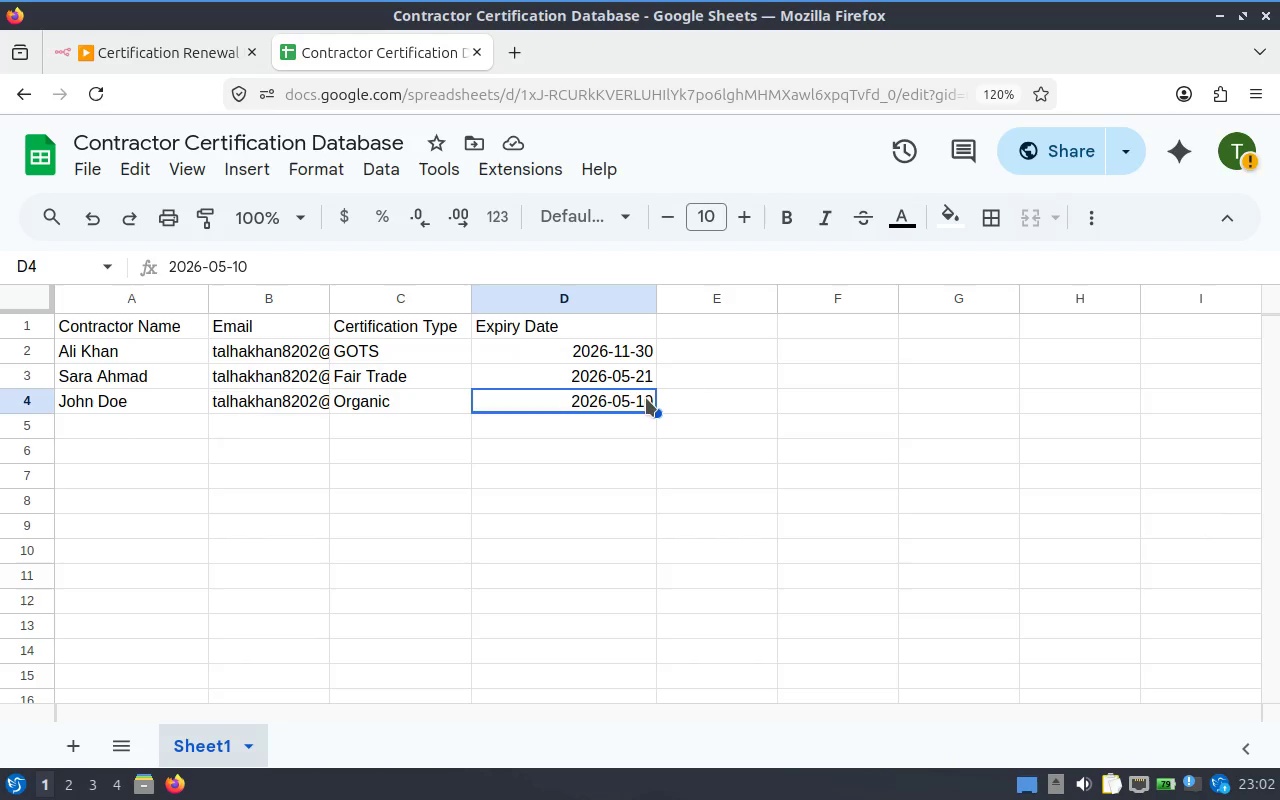 
double_click([646, 398])
 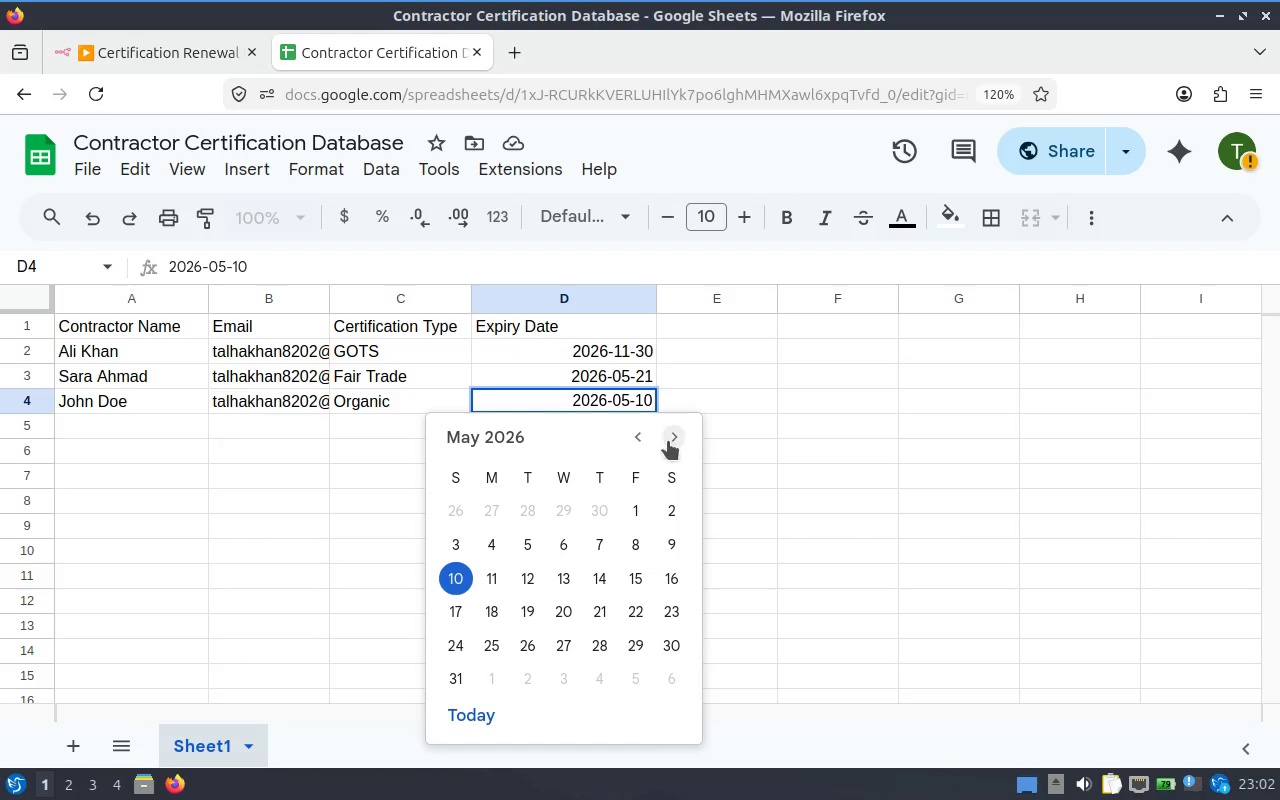 
left_click([631, 439])
 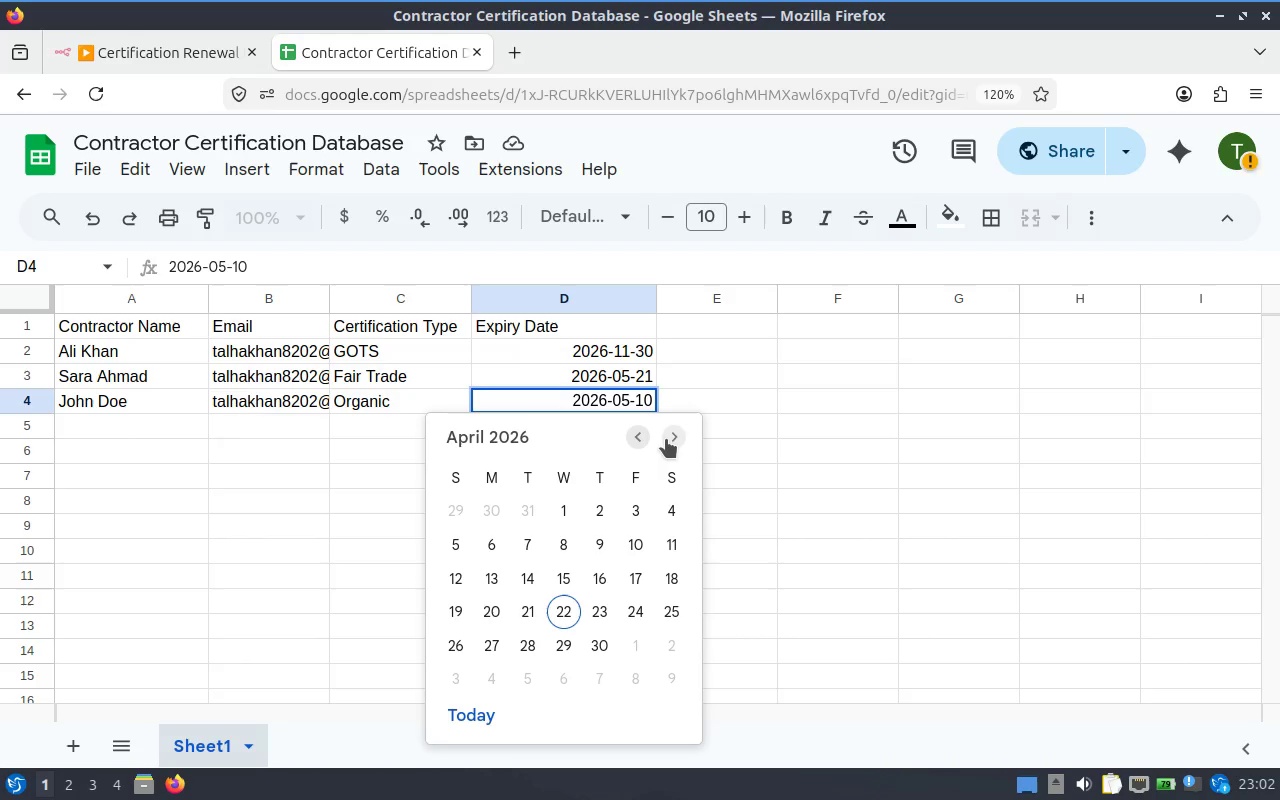 
left_click([666, 439])
 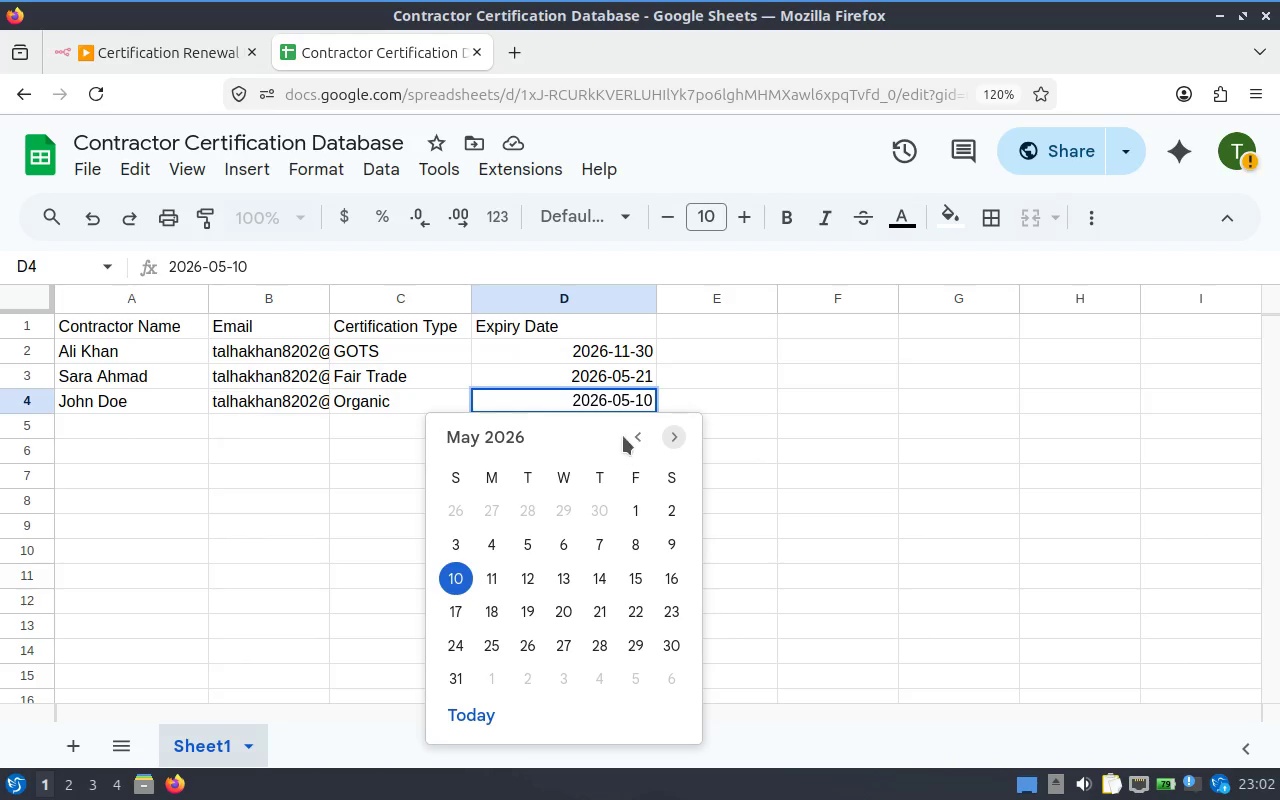 
left_click([630, 432])
 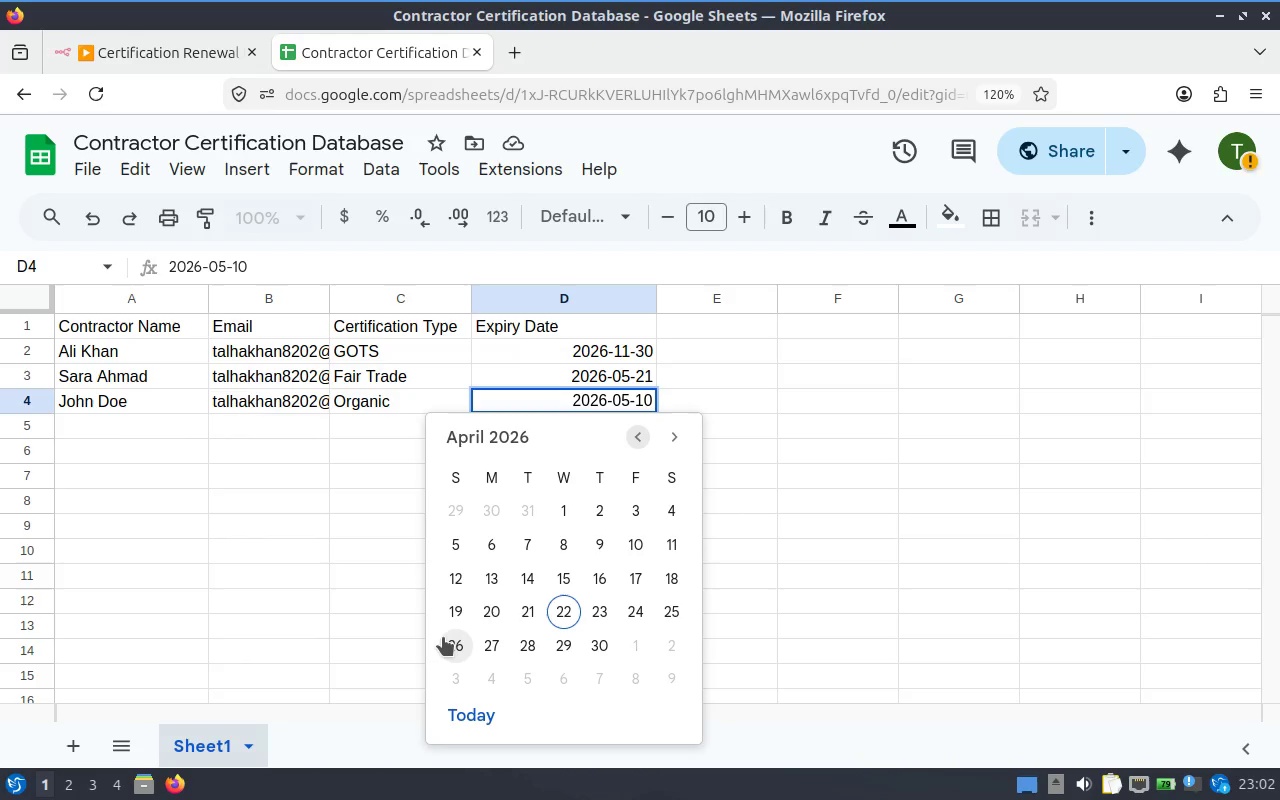 
wait(11.46)
 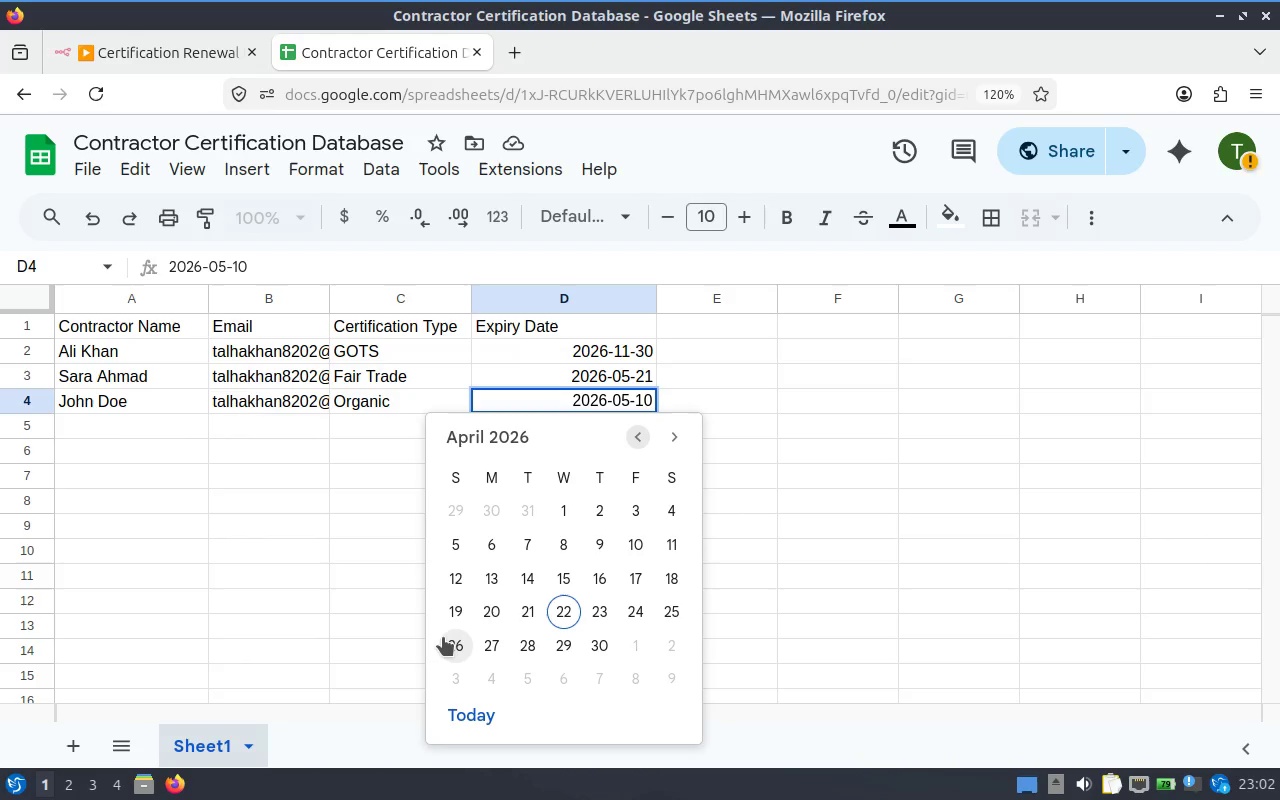 
left_click([671, 439])
 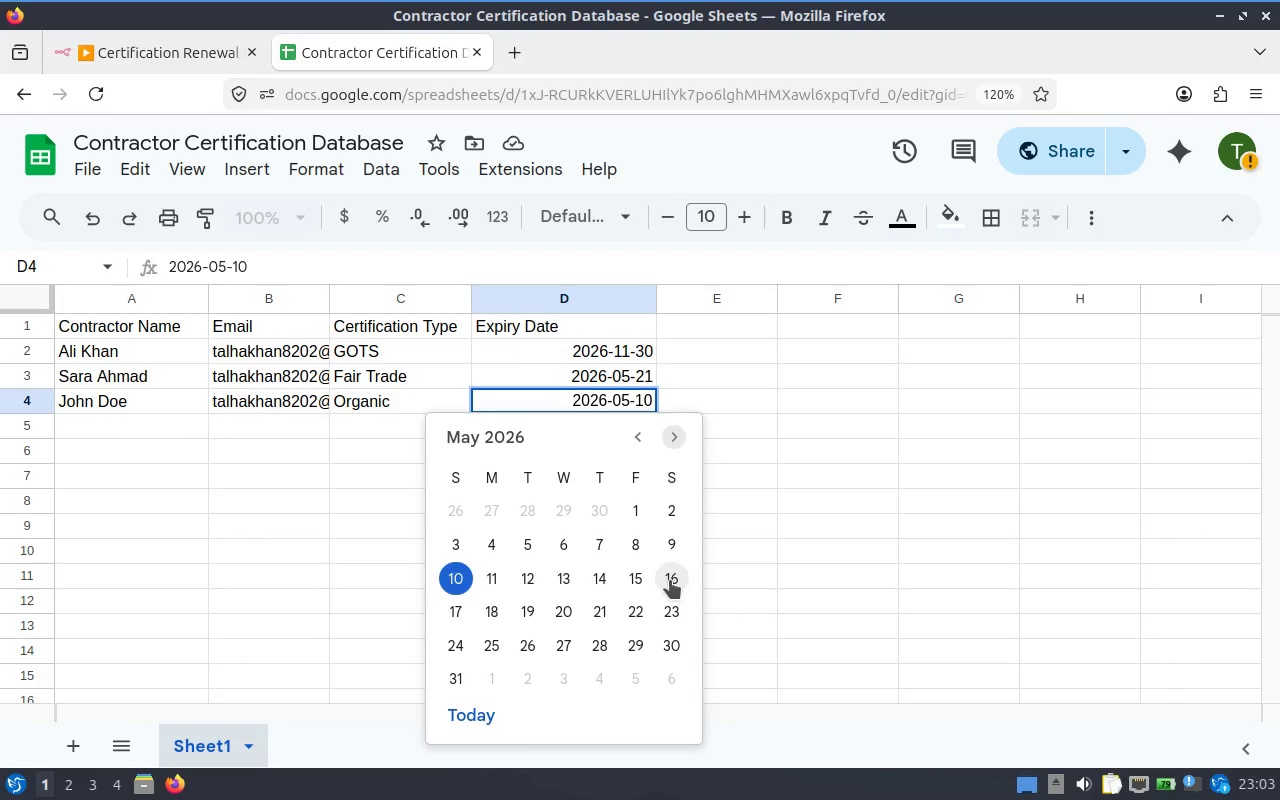 
wait(6.95)
 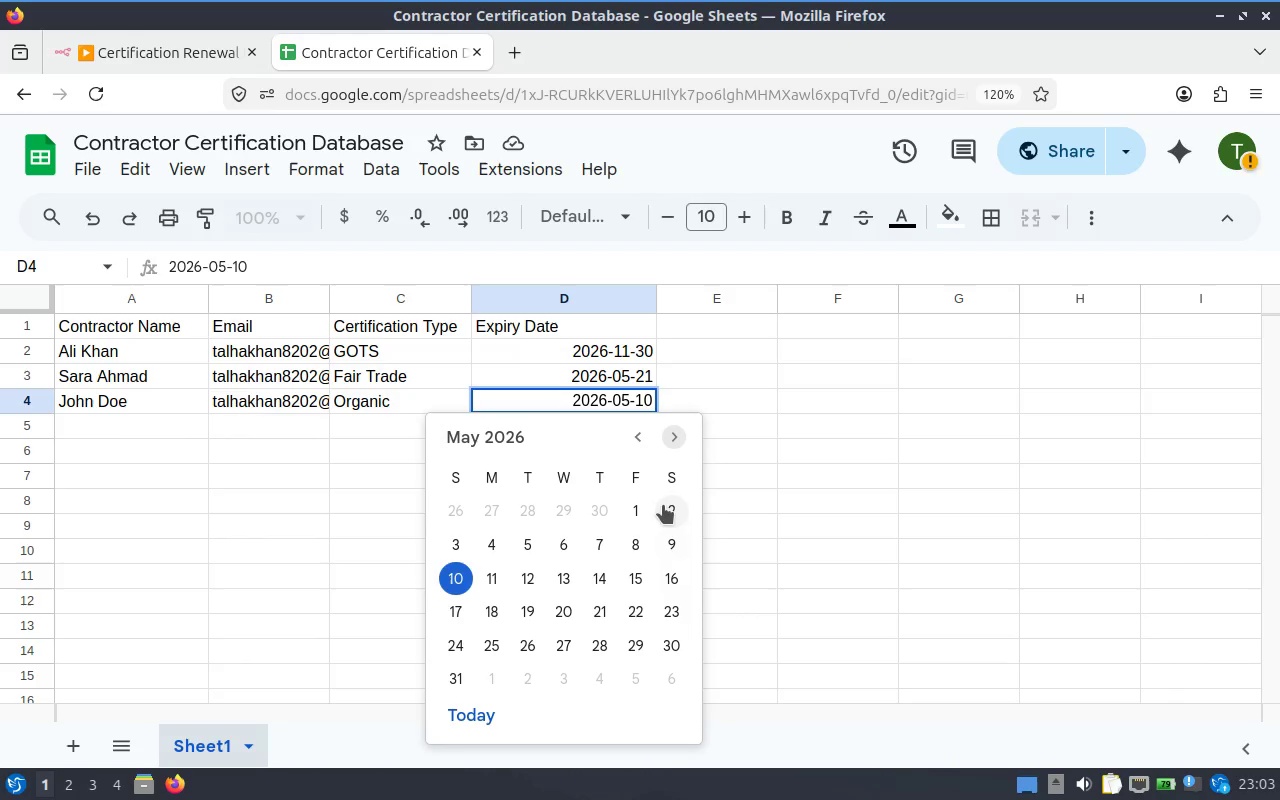 
left_click([657, 609])
 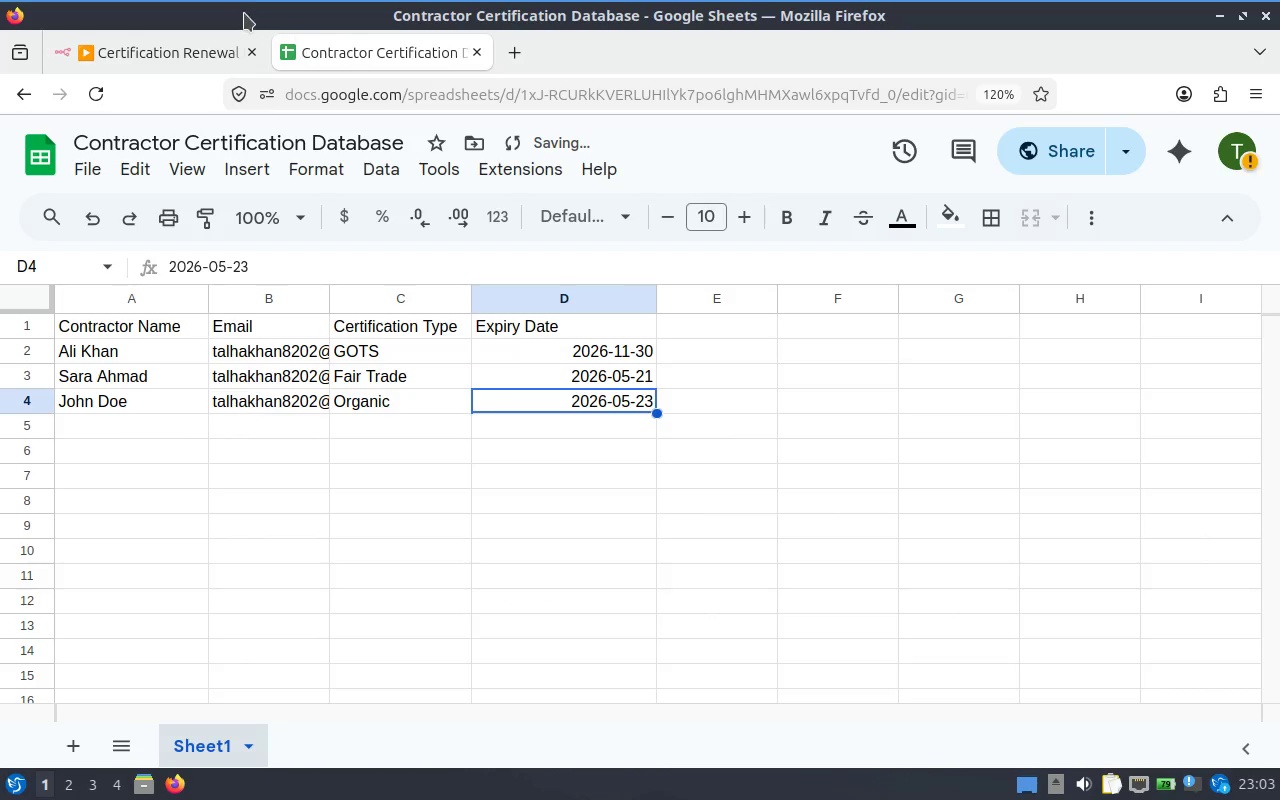 
left_click([168, 56])
 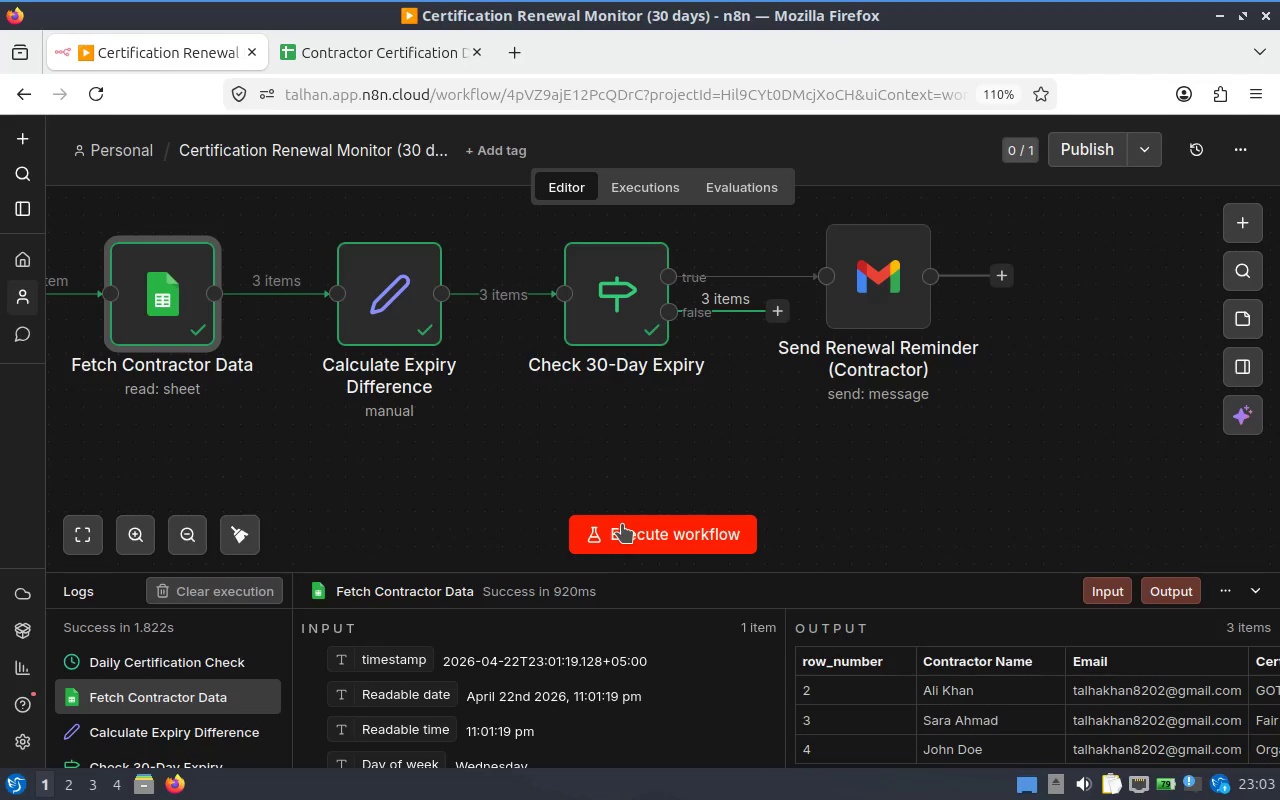 
left_click([624, 522])
 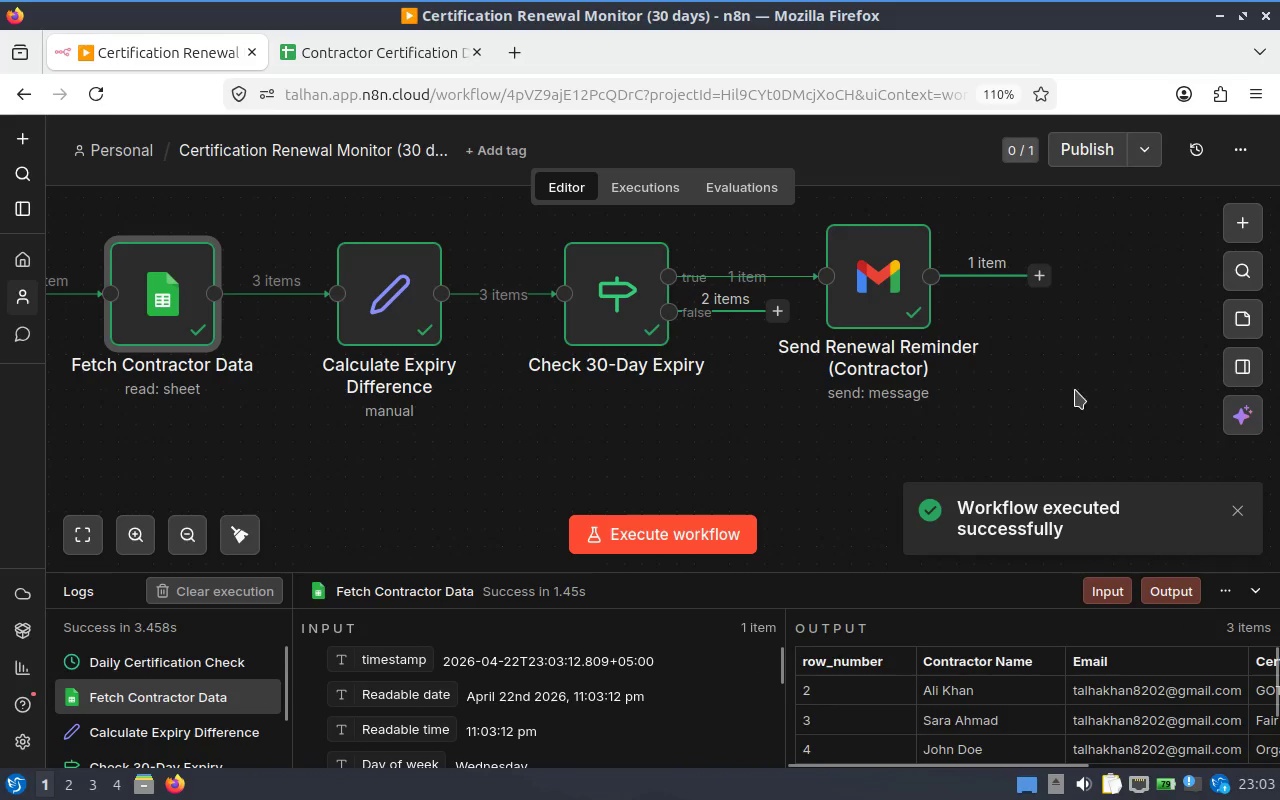 
wait(9.32)
 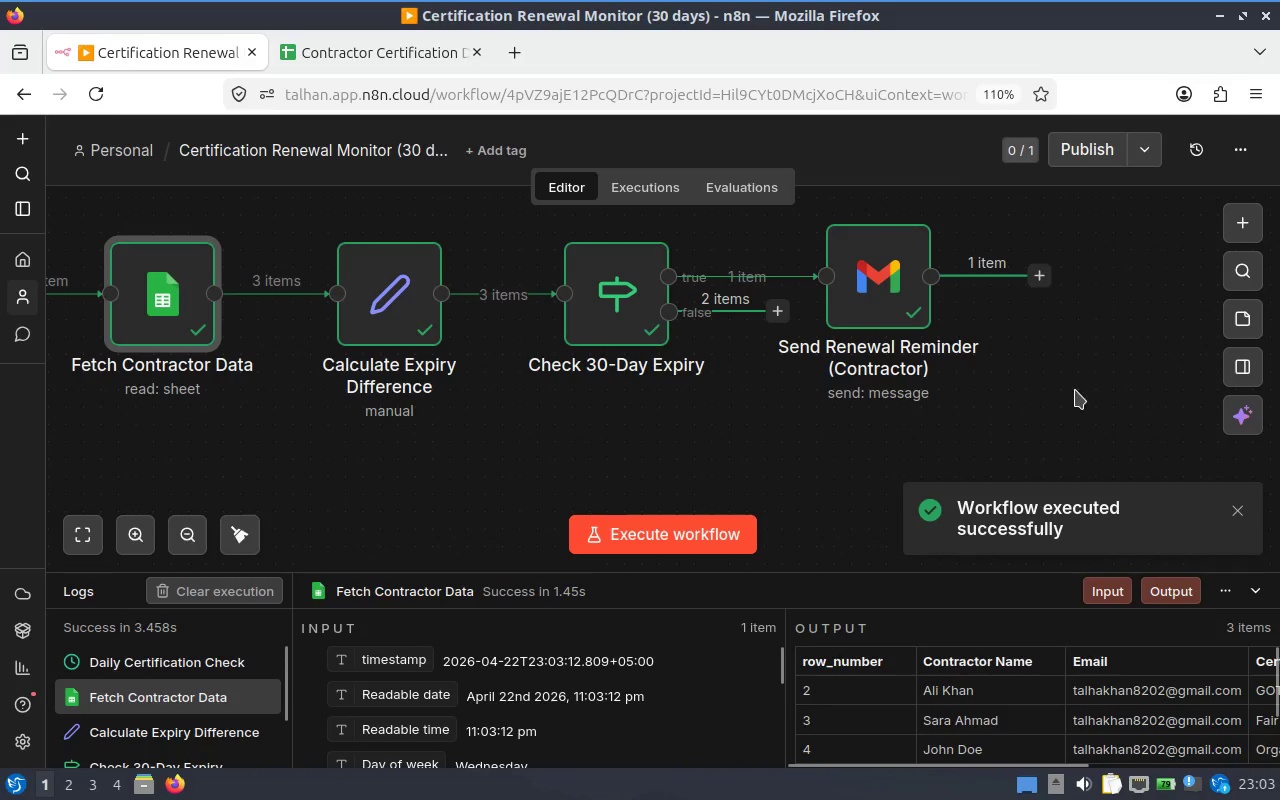 
mouse_move([454, 35])
 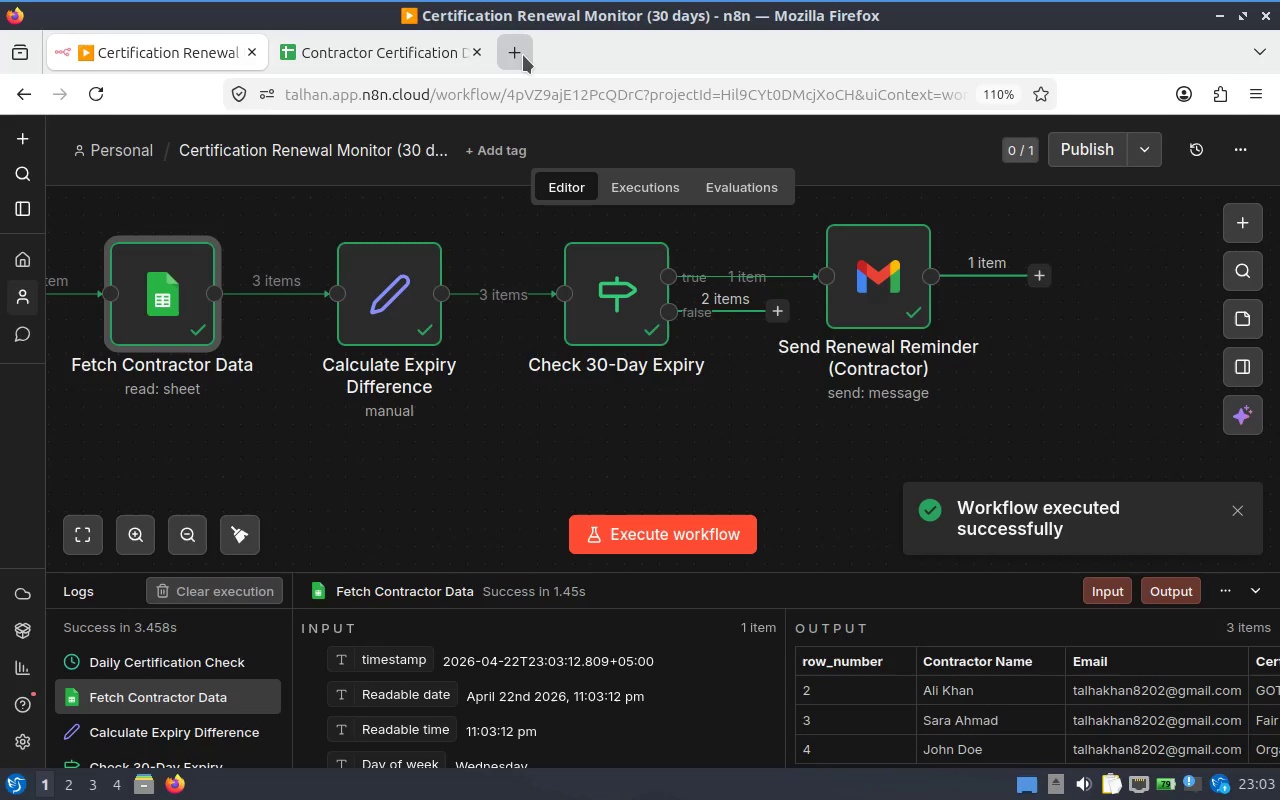 
left_click([523, 55])
 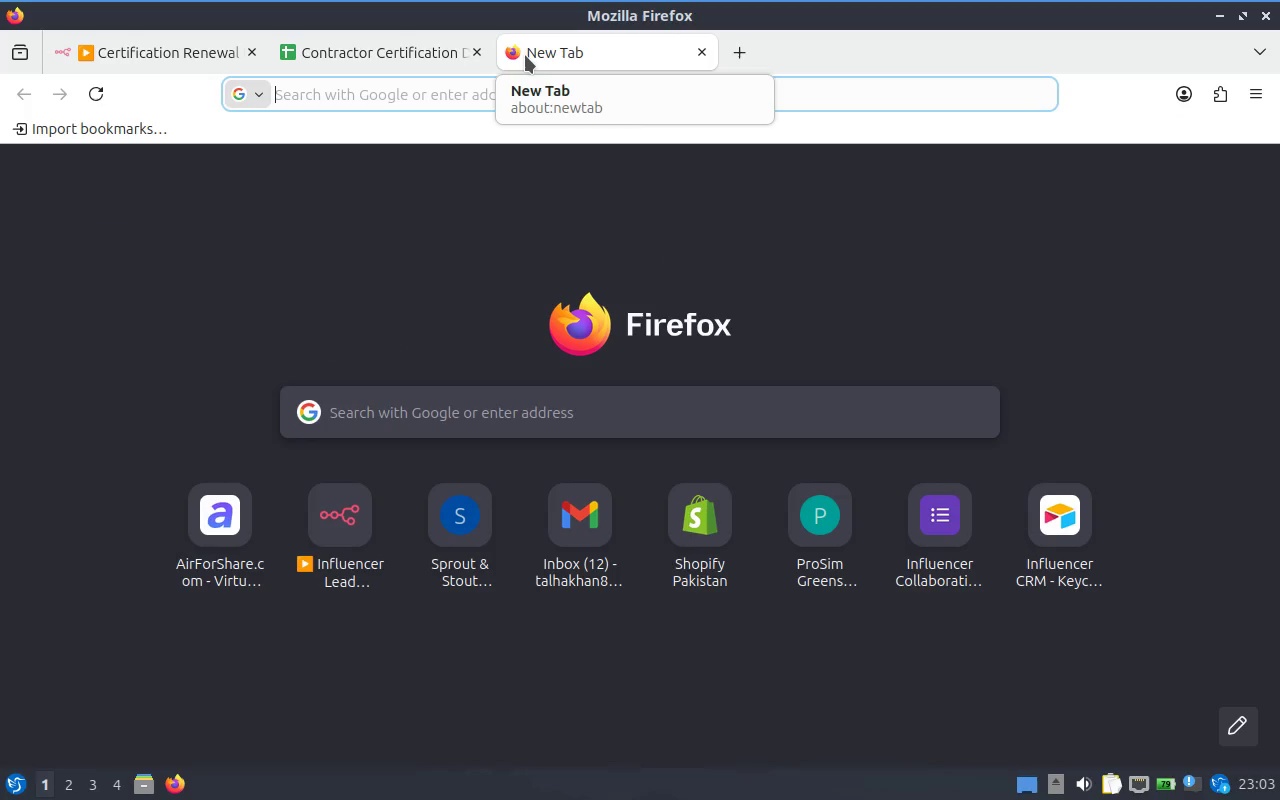 
type(gmia)
key(Backspace)
key(Backspace)
type(ail)
 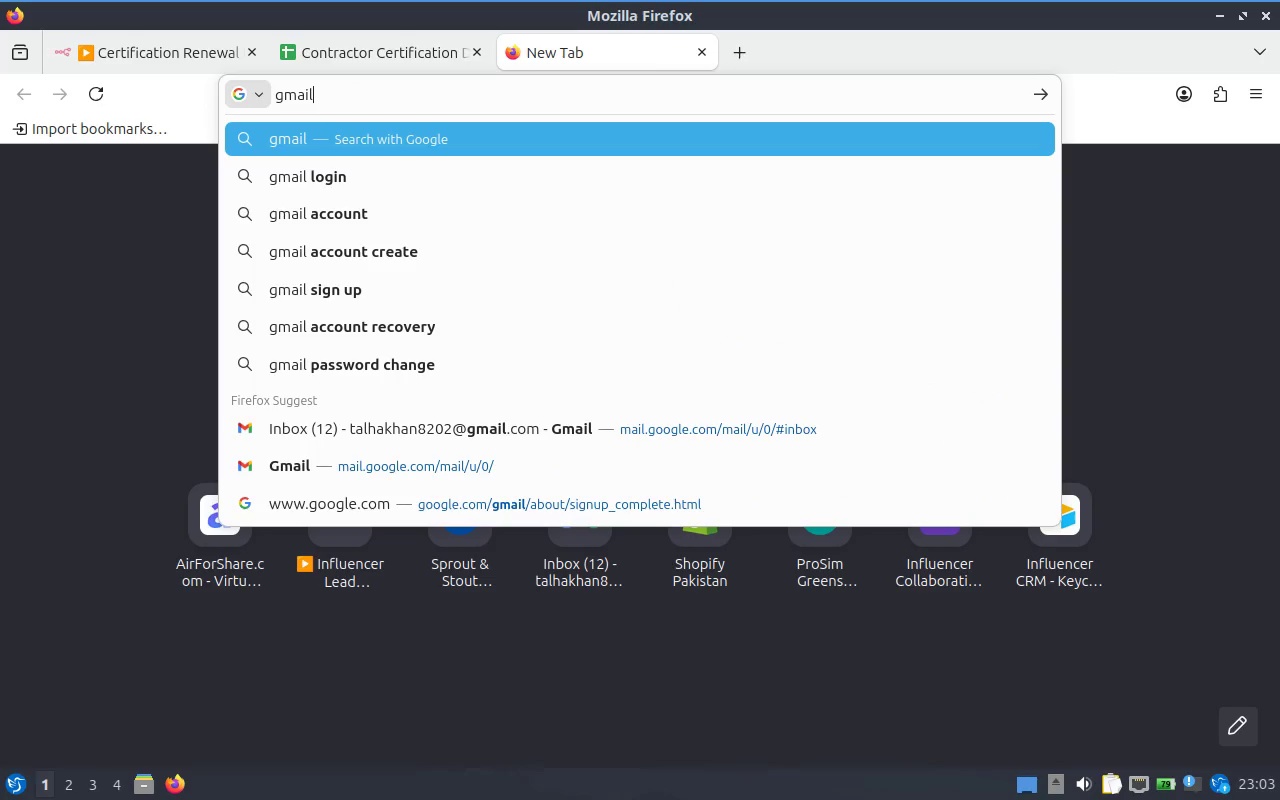 
key(ArrowDown)
 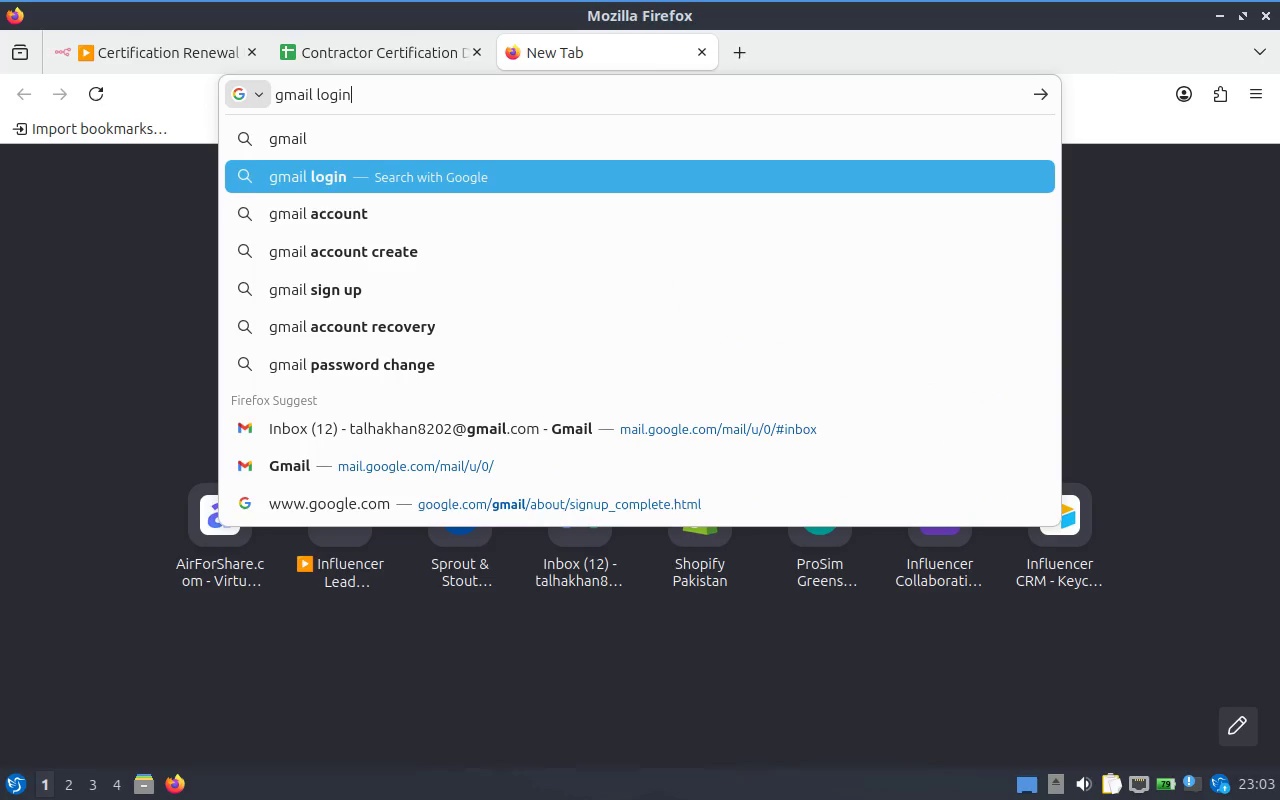 
key(ArrowDown)
 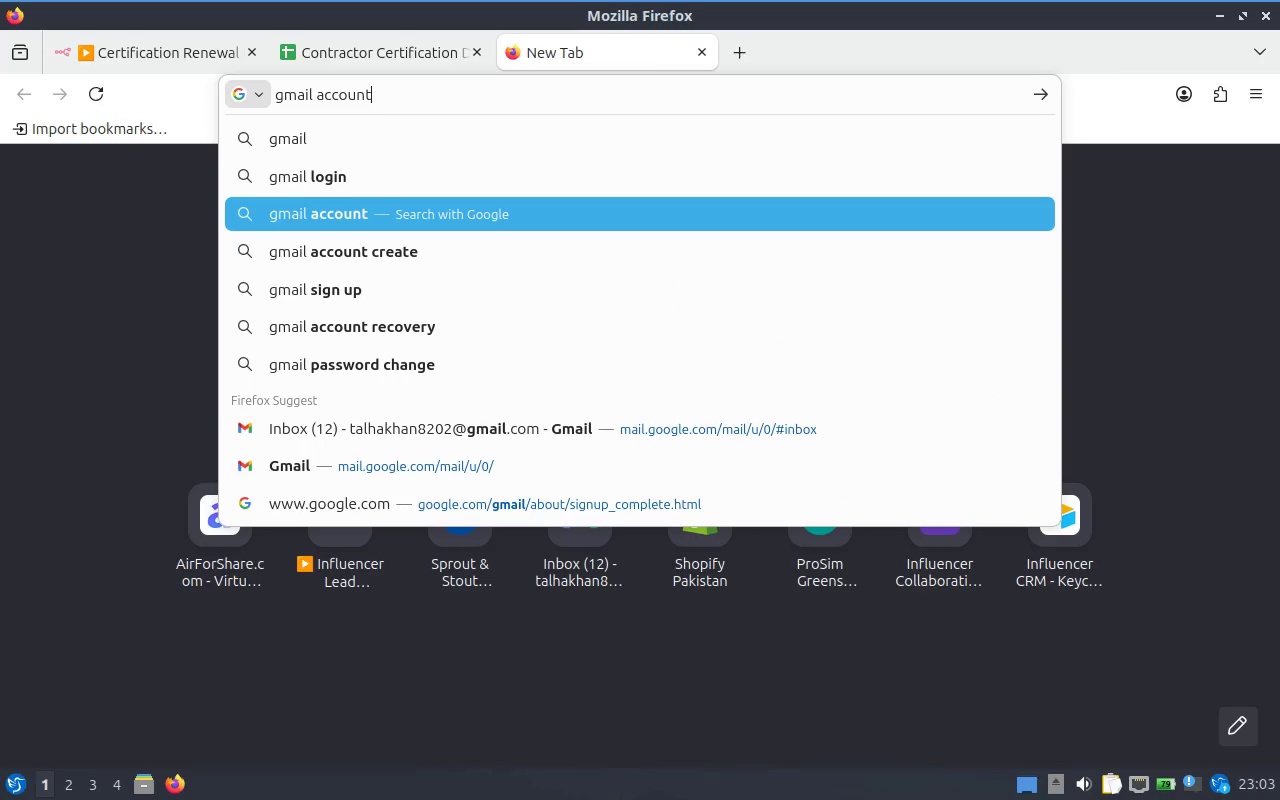 
key(ArrowUp)
 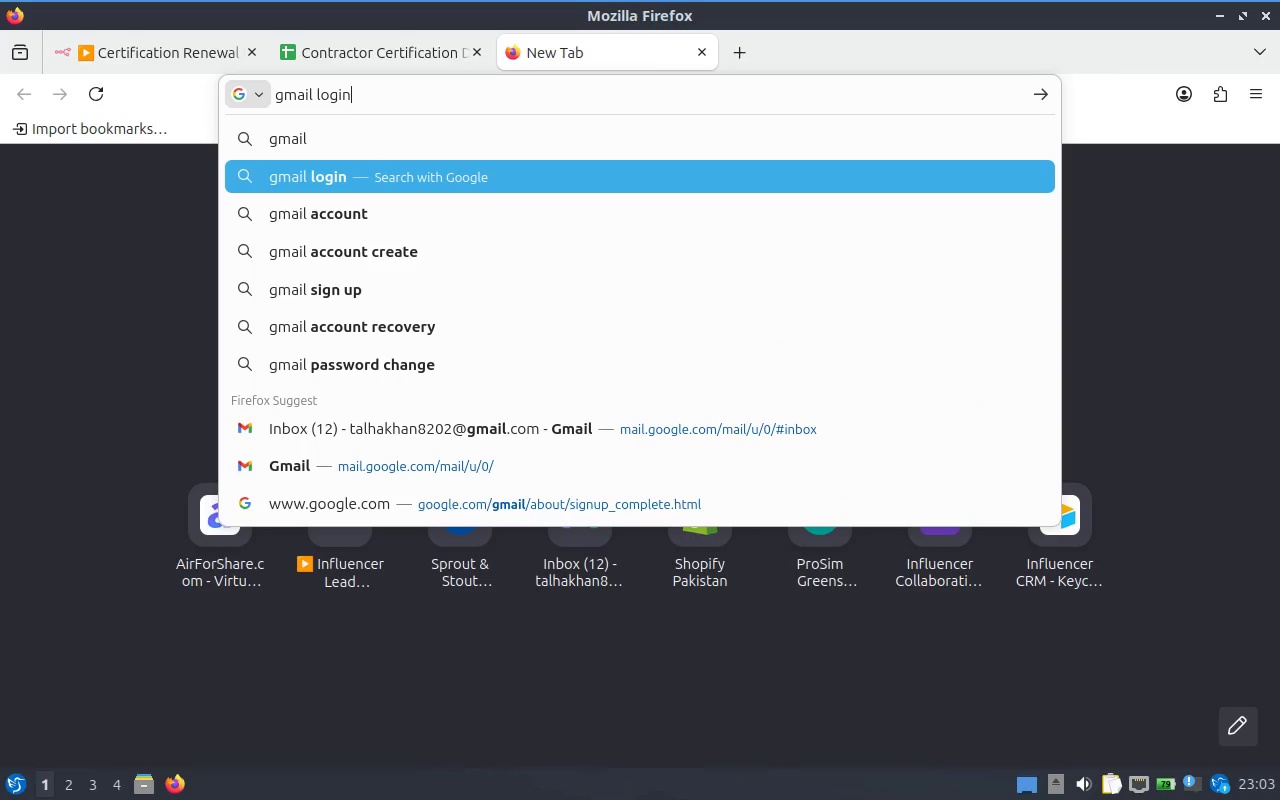 
key(Enter)
 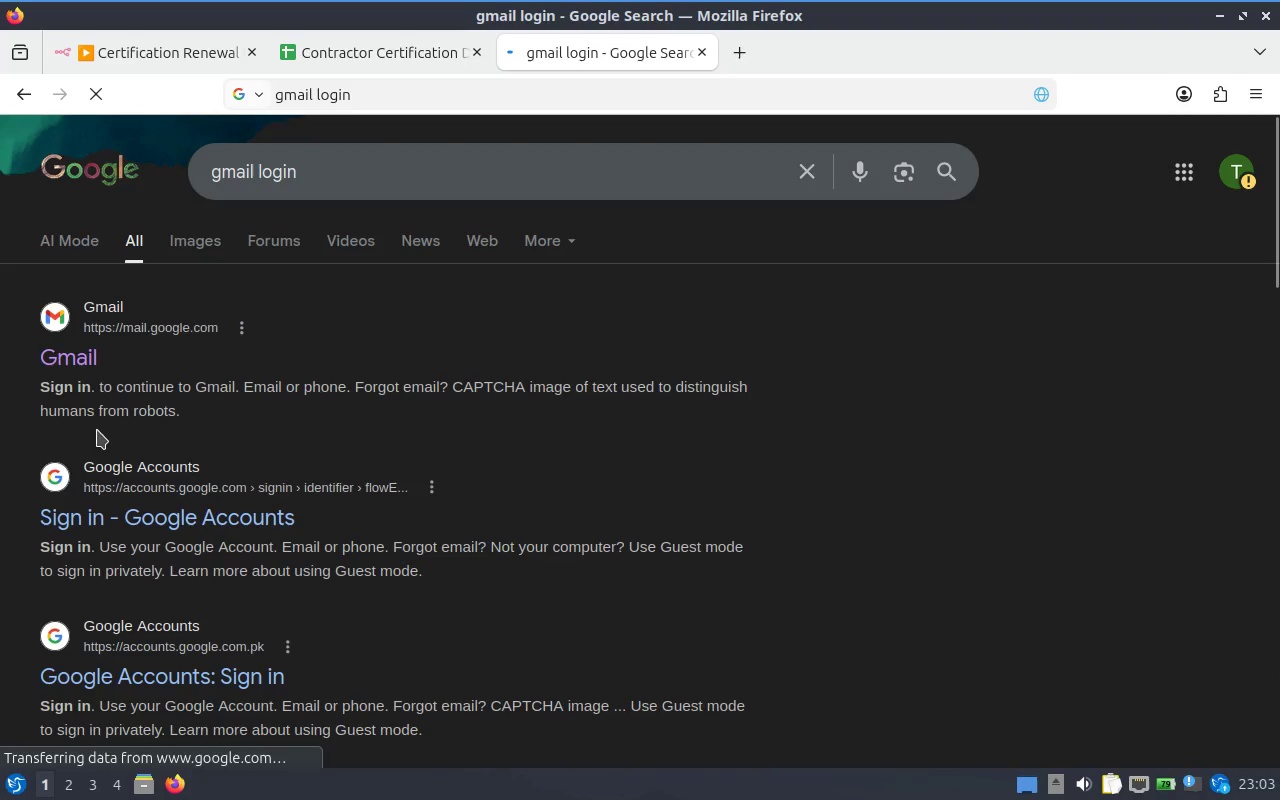 
left_click([62, 341])
 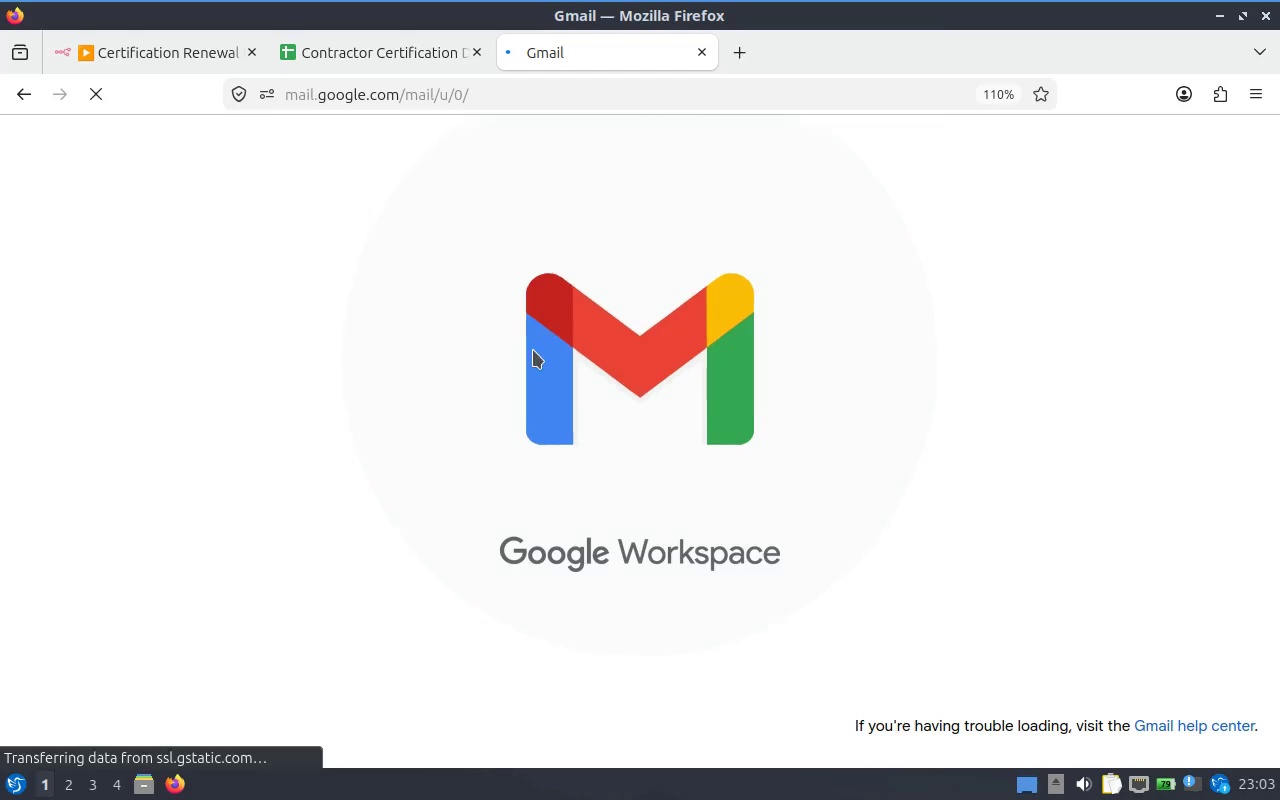 
mouse_move([570, 368])
 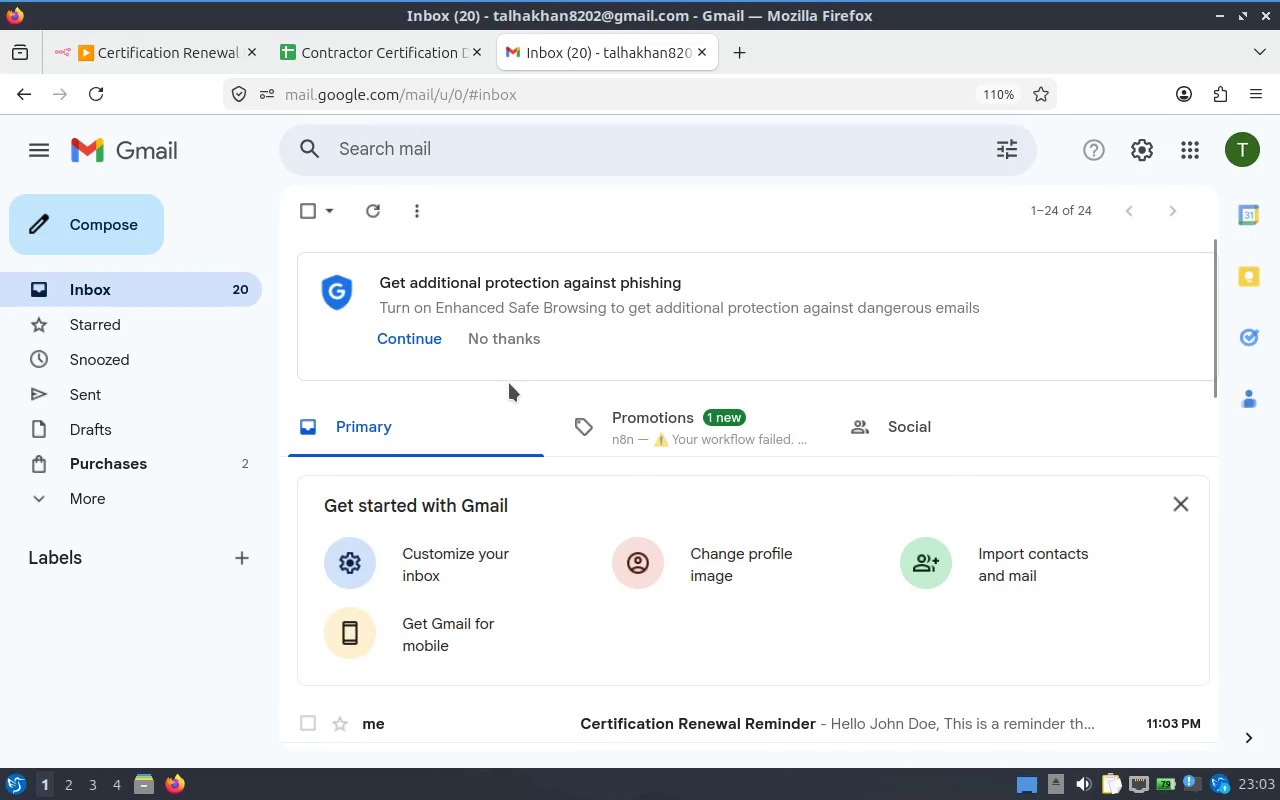 
scroll: coordinate [509, 383], scroll_direction: down, amount: 1.0
 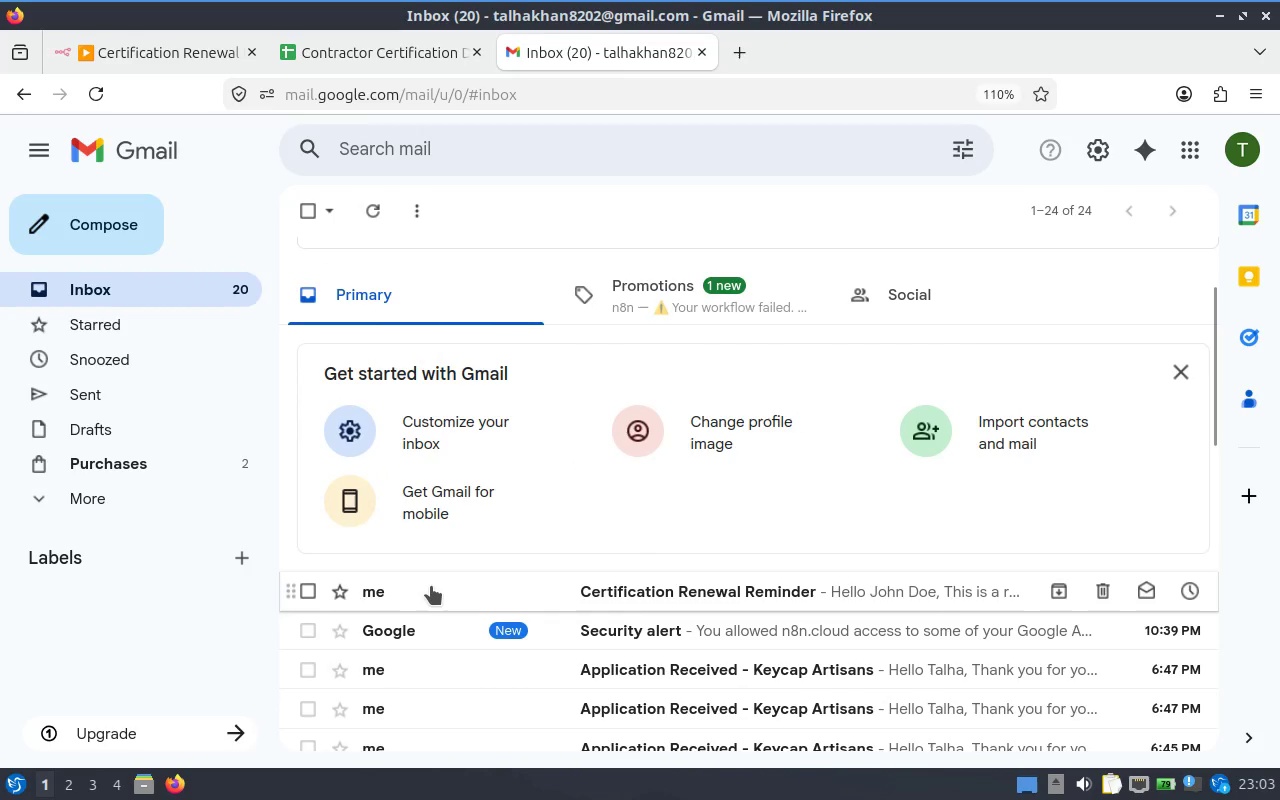 
left_click([431, 586])
 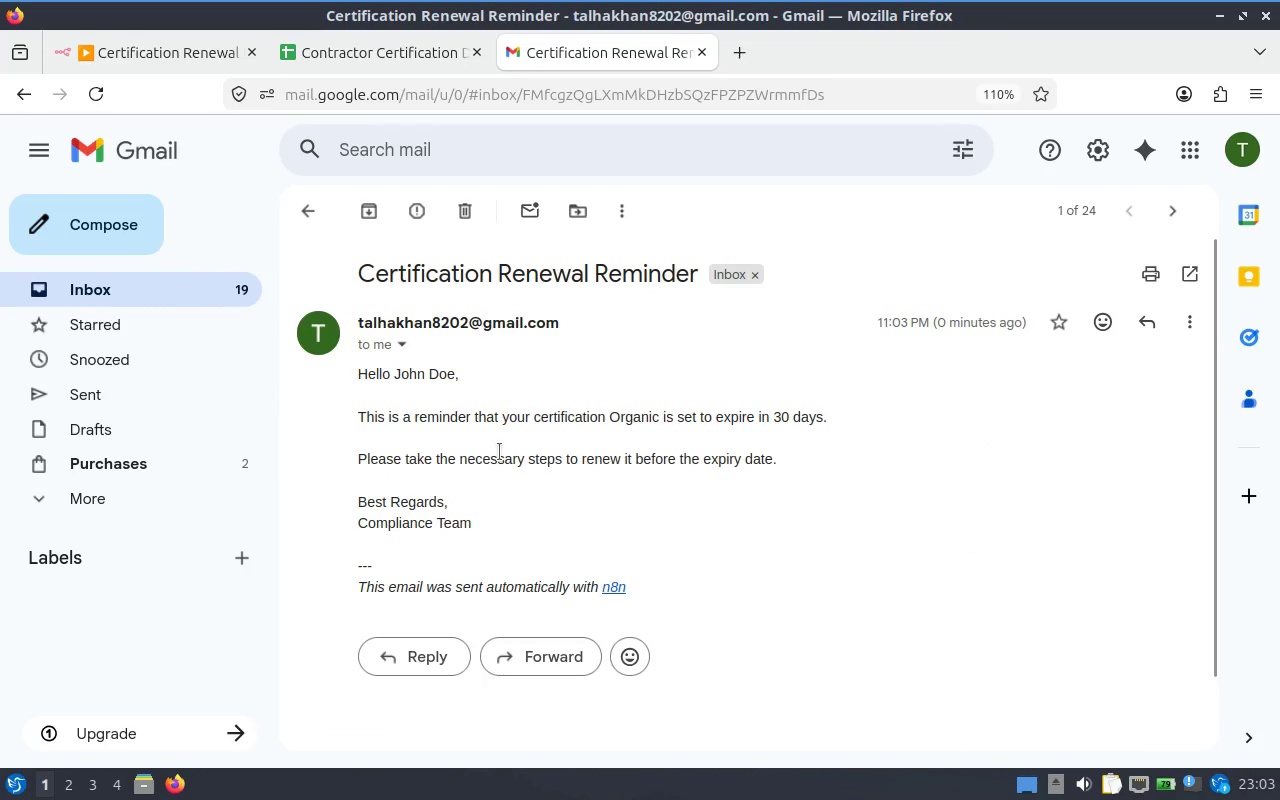 
wait(8.24)
 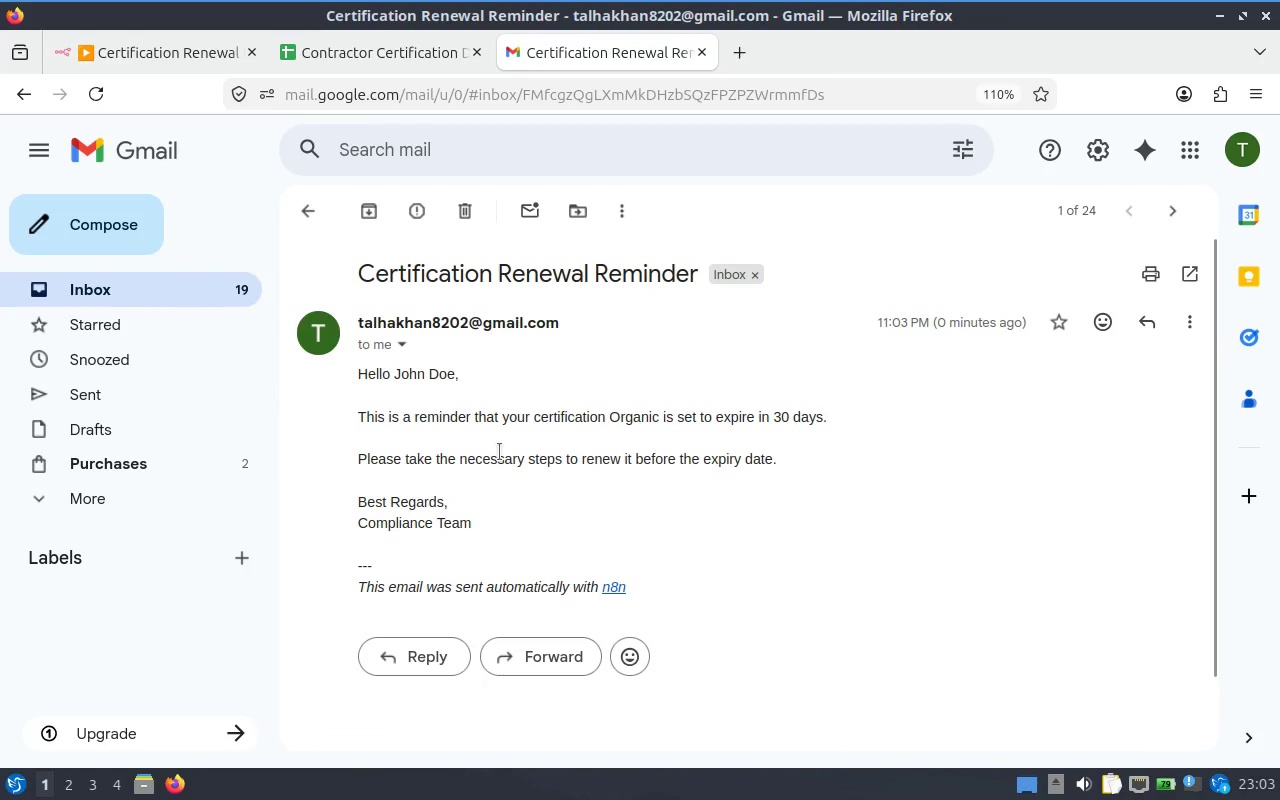 
left_click([372, 42])
 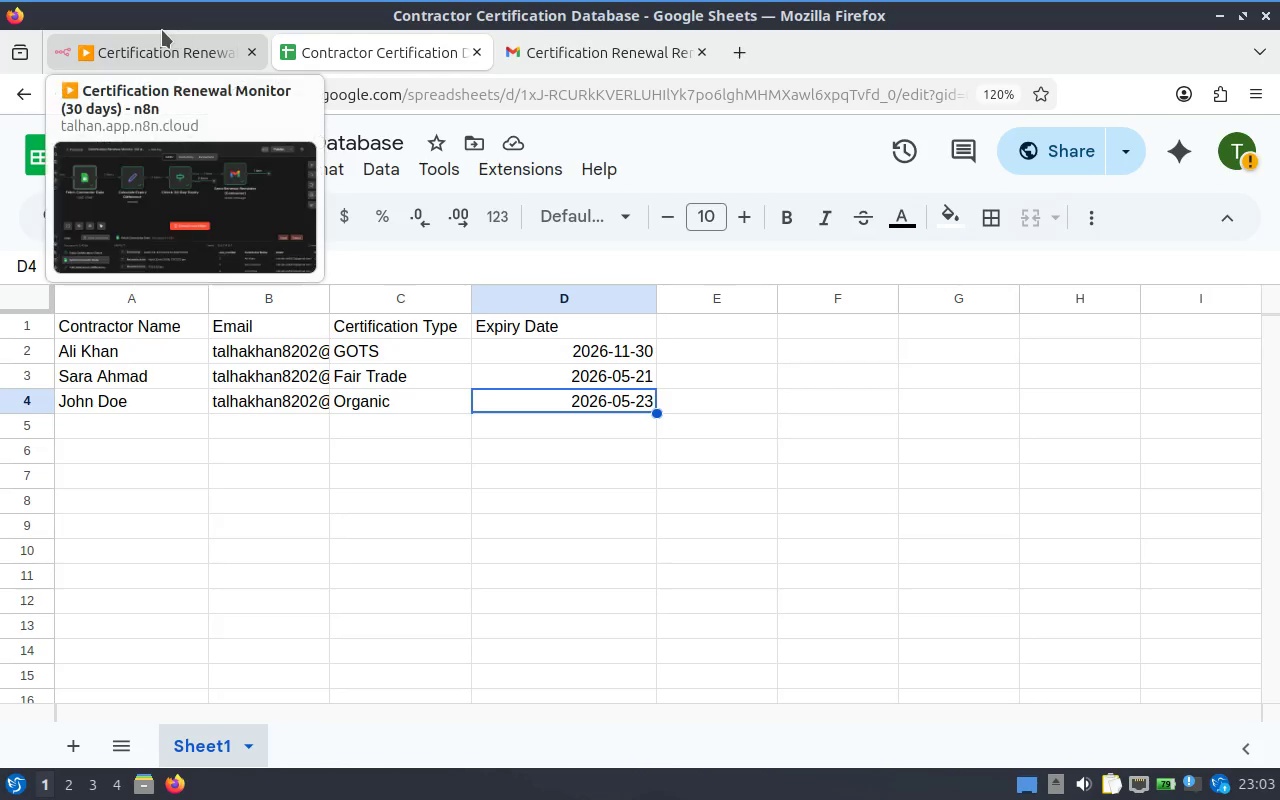 
left_click([175, 54])
 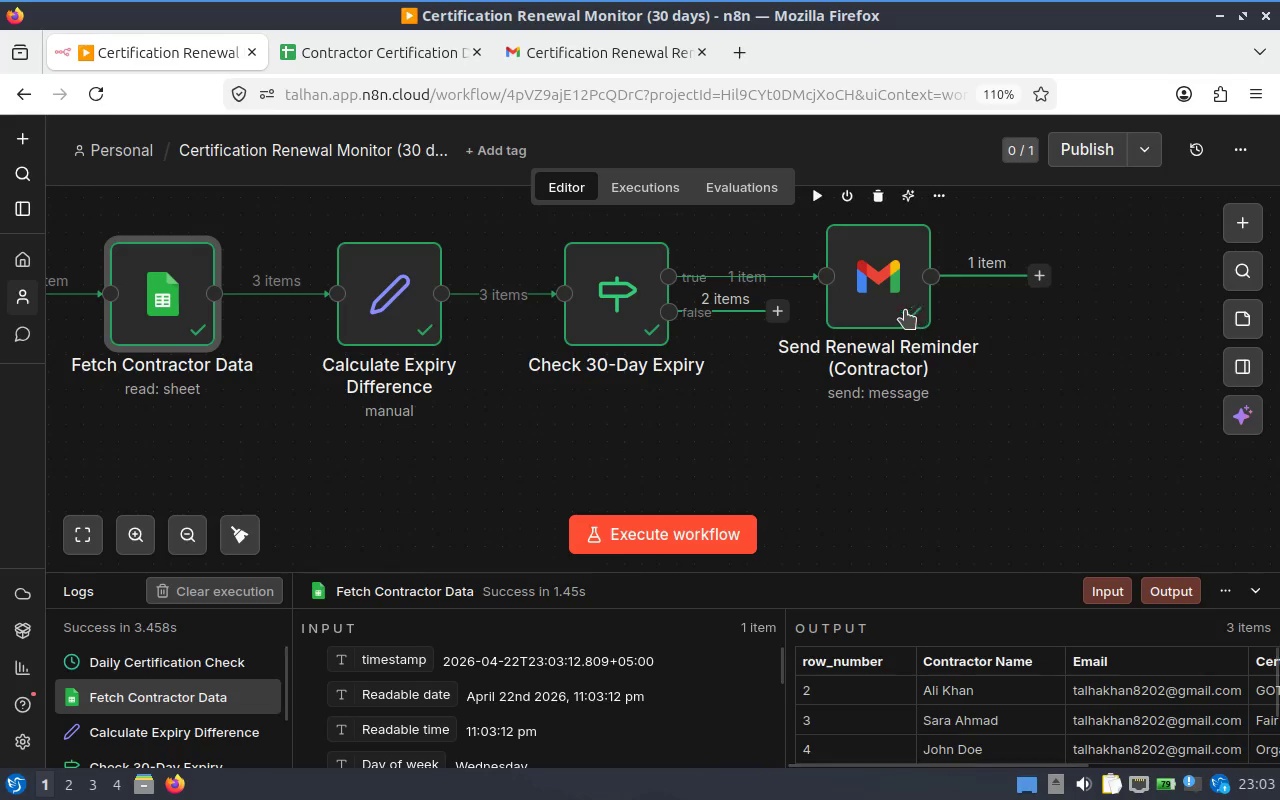 
right_click([869, 302])
 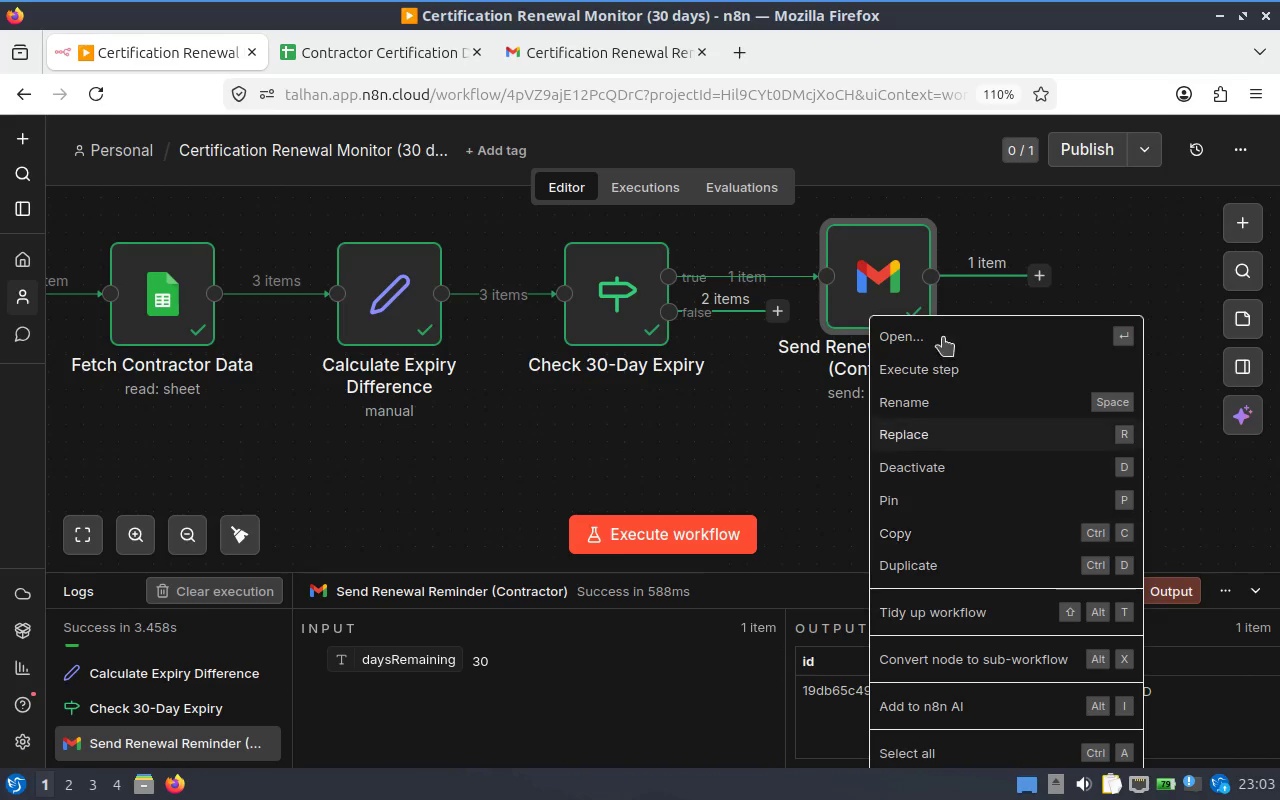 
left_click([939, 336])
 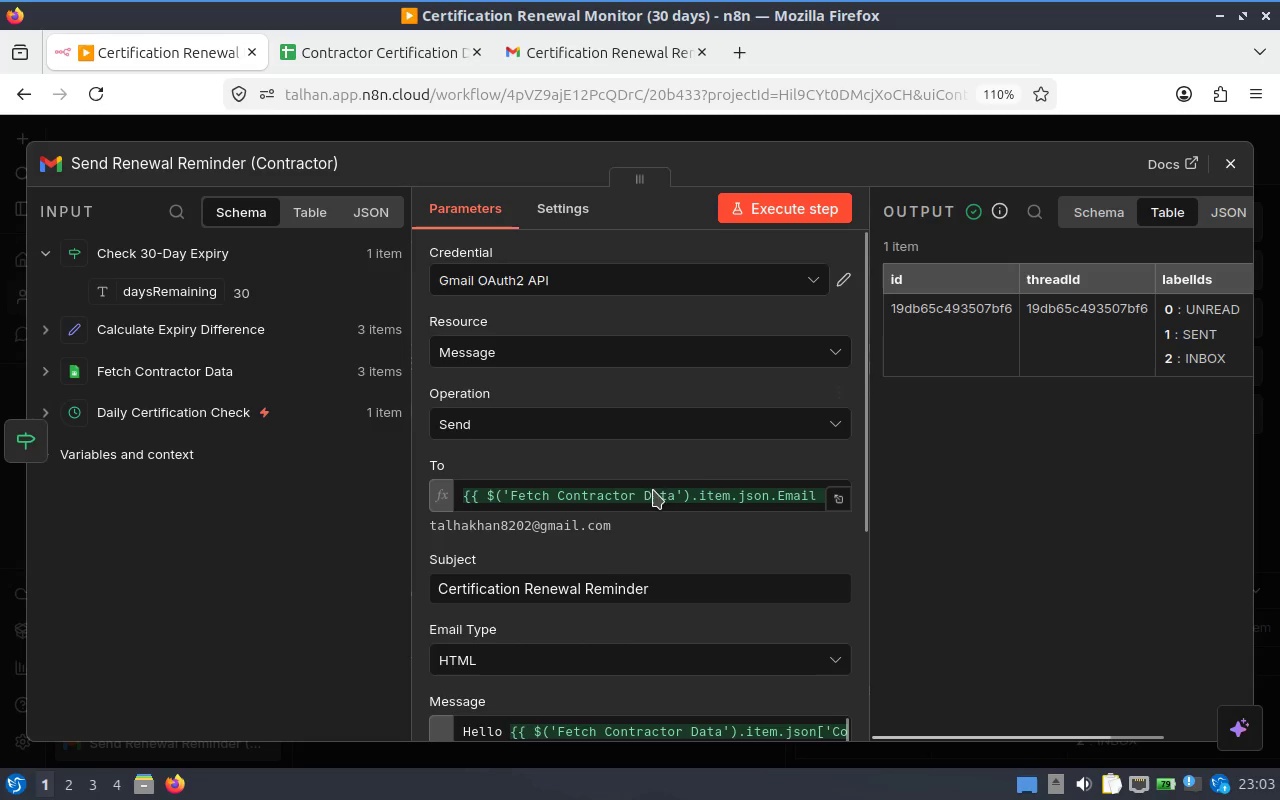 
scroll: coordinate [653, 495], scroll_direction: down, amount: 4.0
 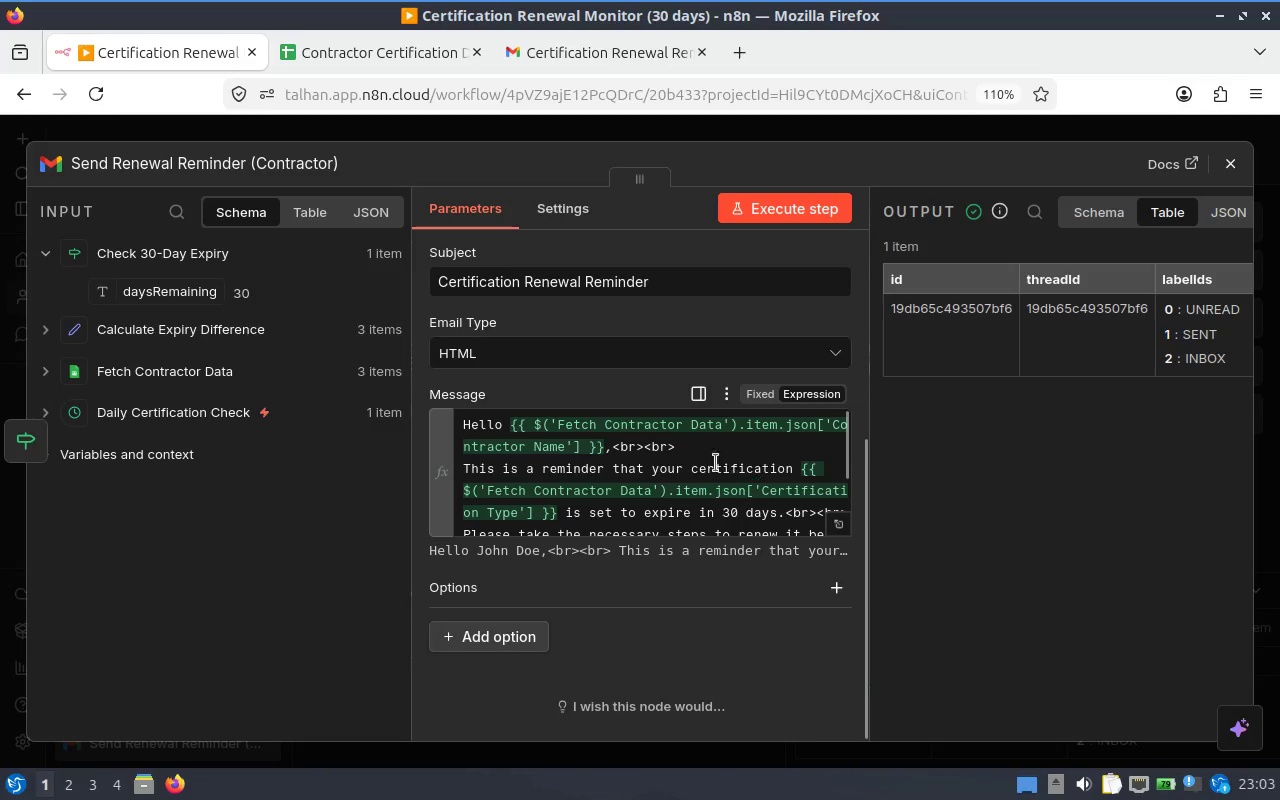 
left_click([685, 462])
 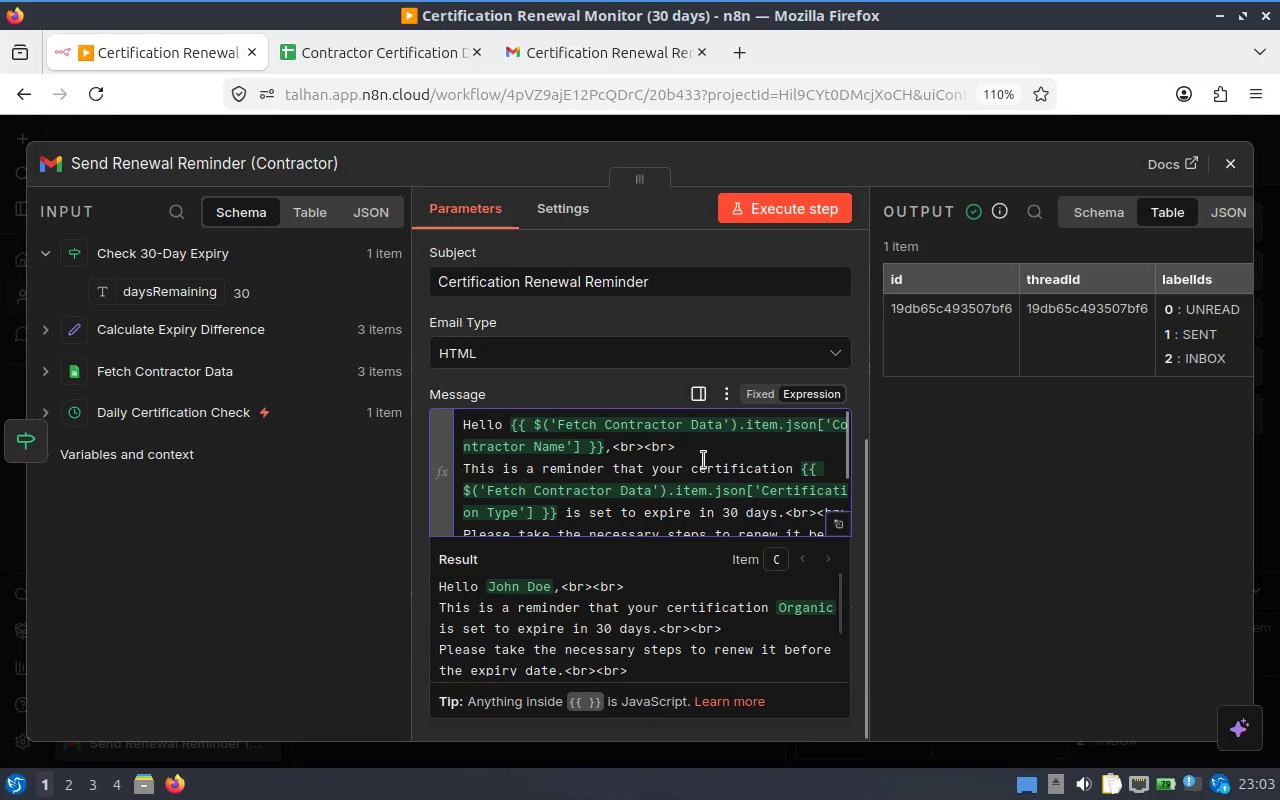 
key(ArrowRight)
 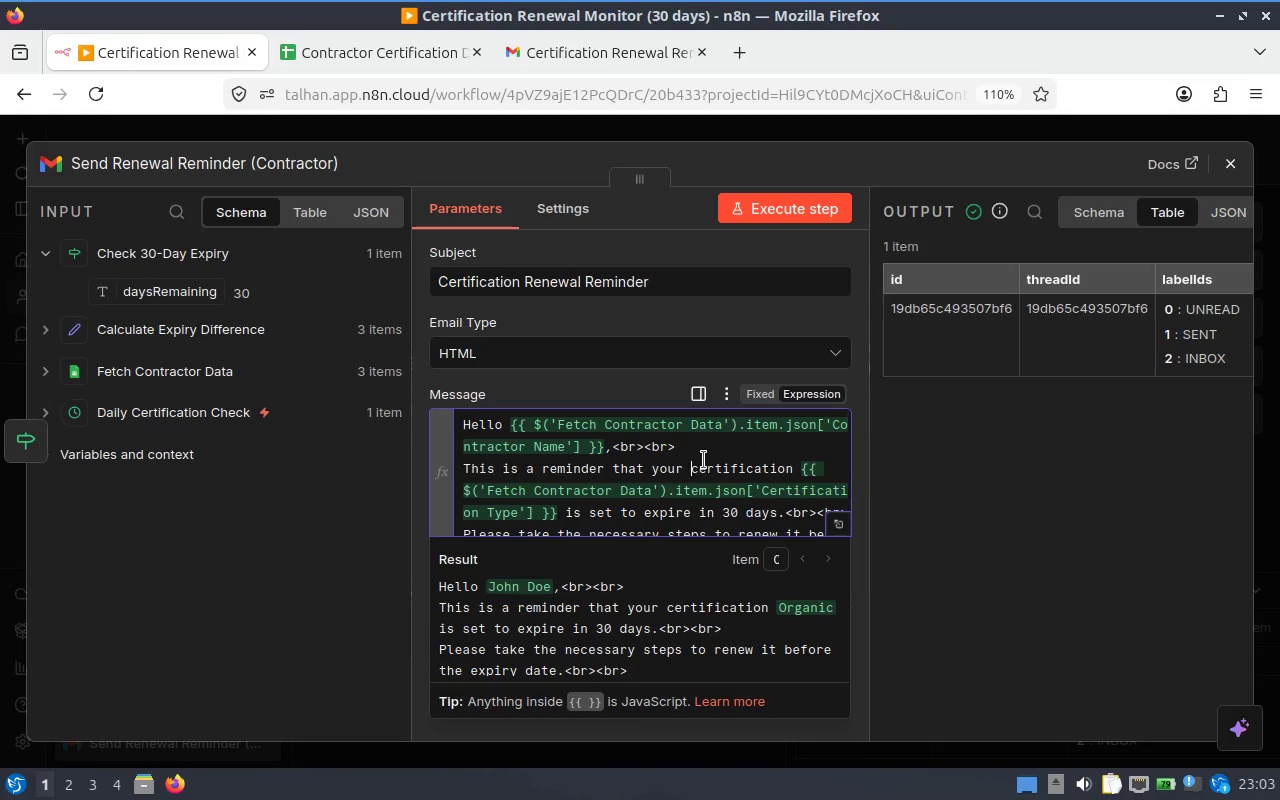 
type(<strong>)
 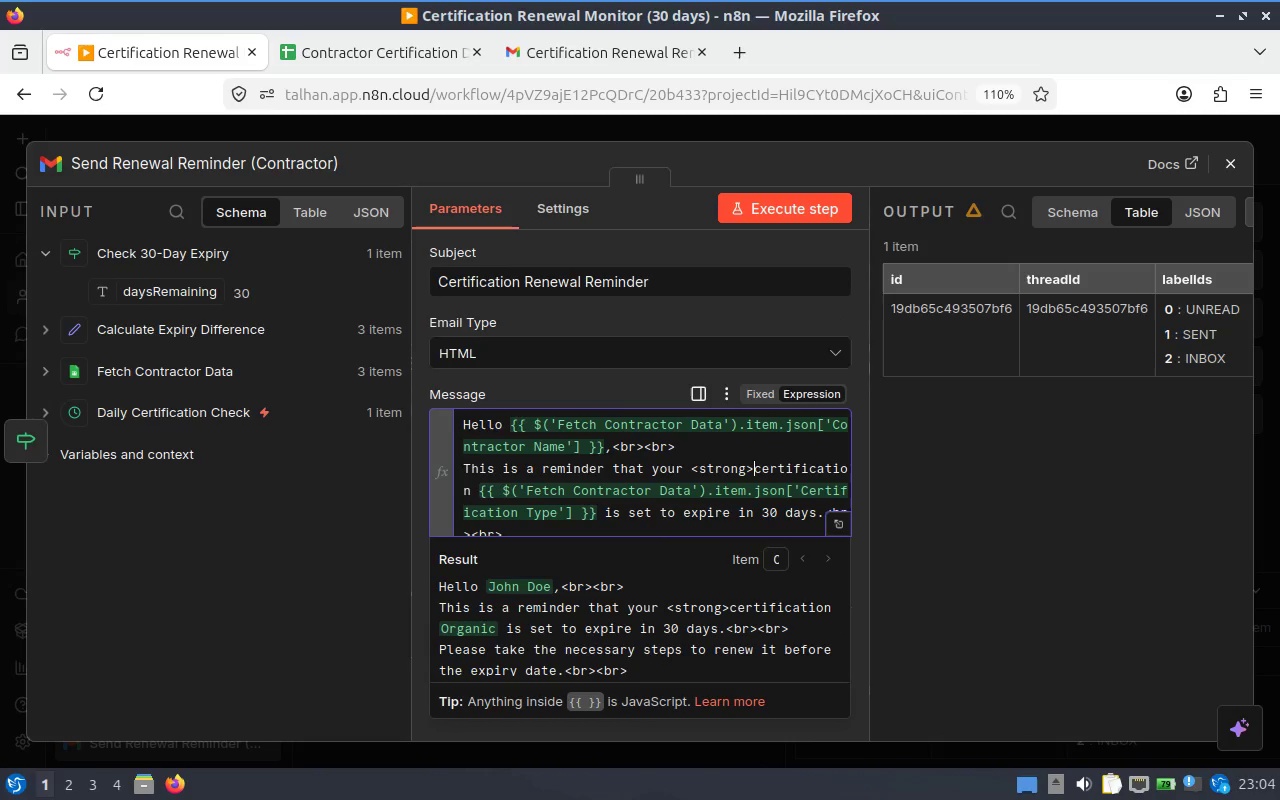 
key(ArrowRight)
 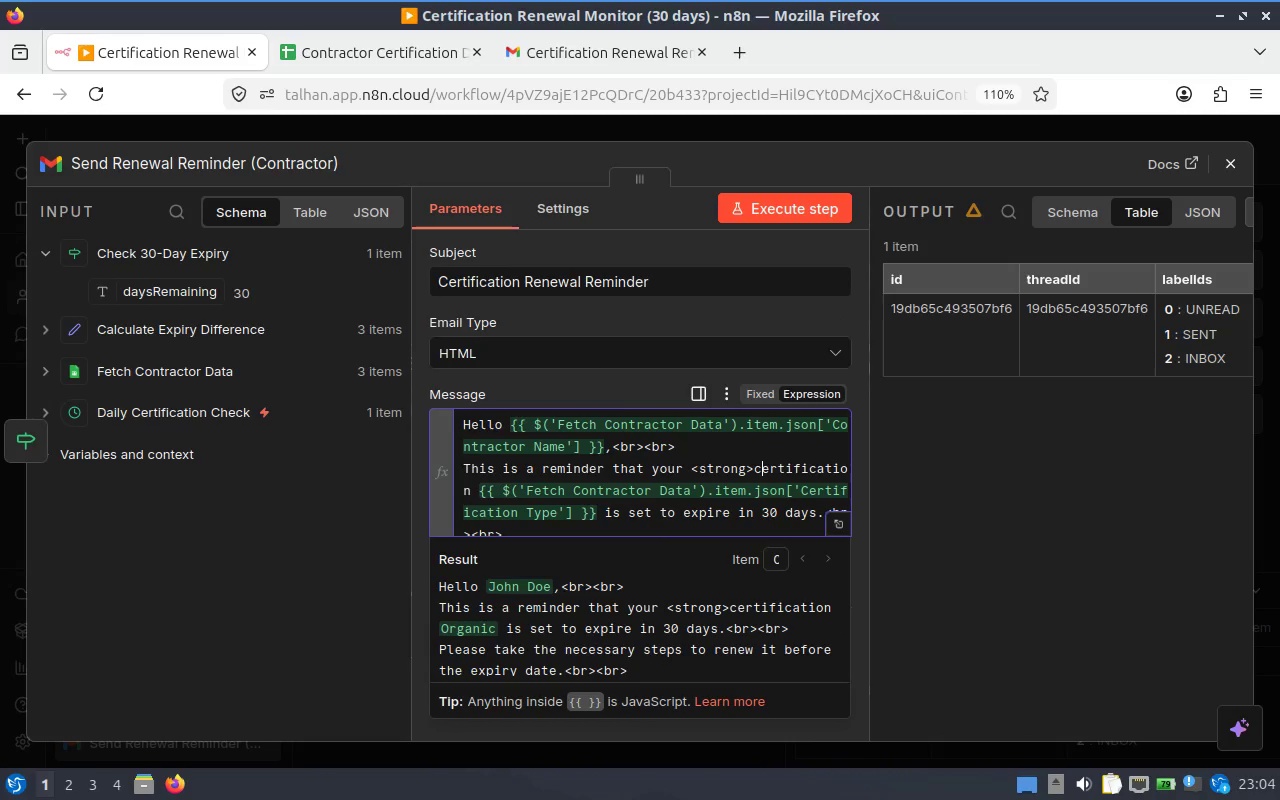 
key(ArrowRight)
 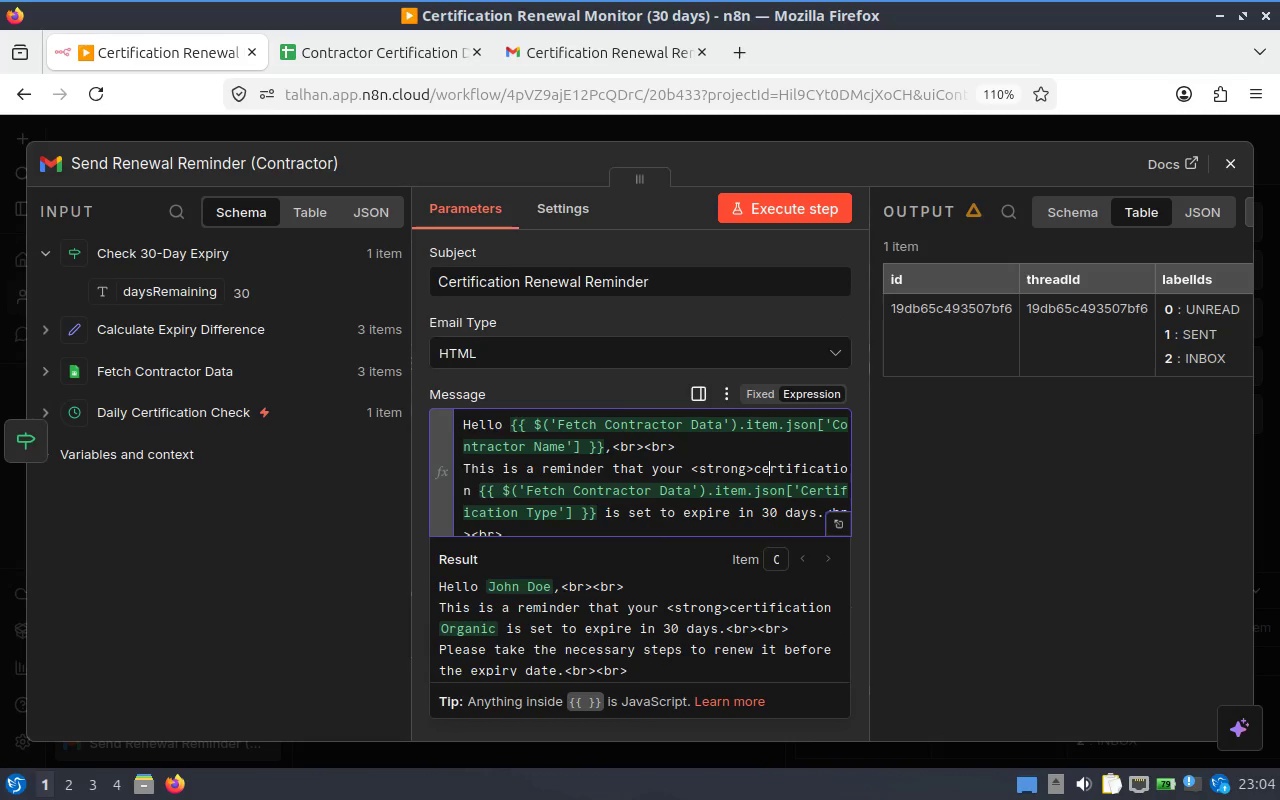 
key(ArrowRight)
 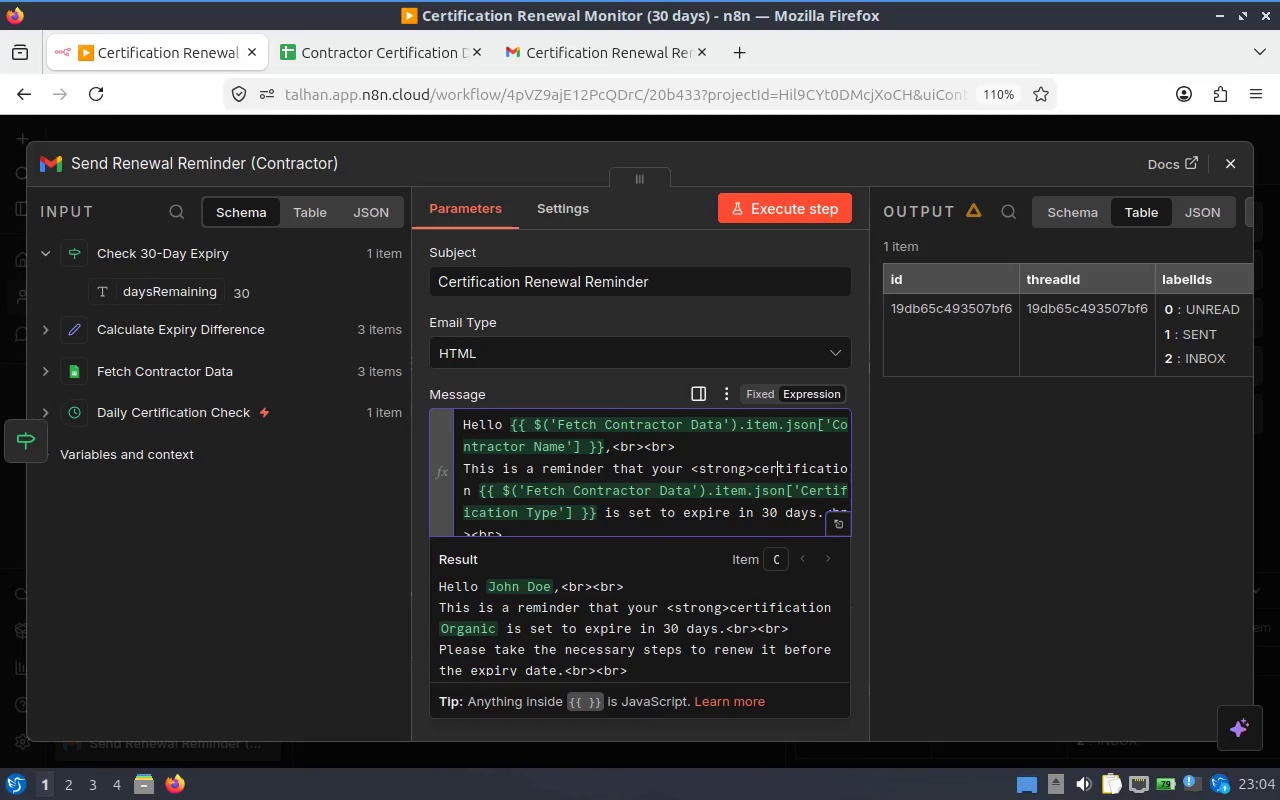 
key(ArrowRight)
 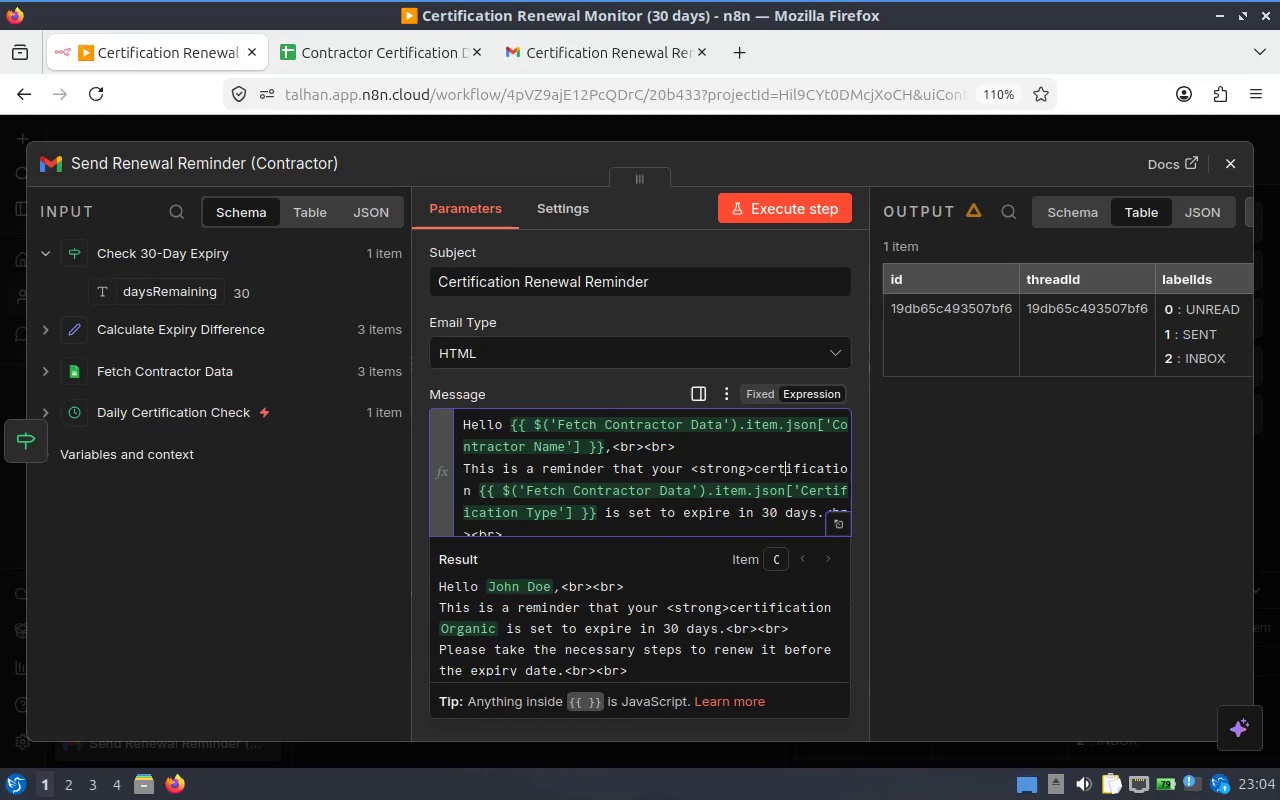 
key(ArrowRight)
 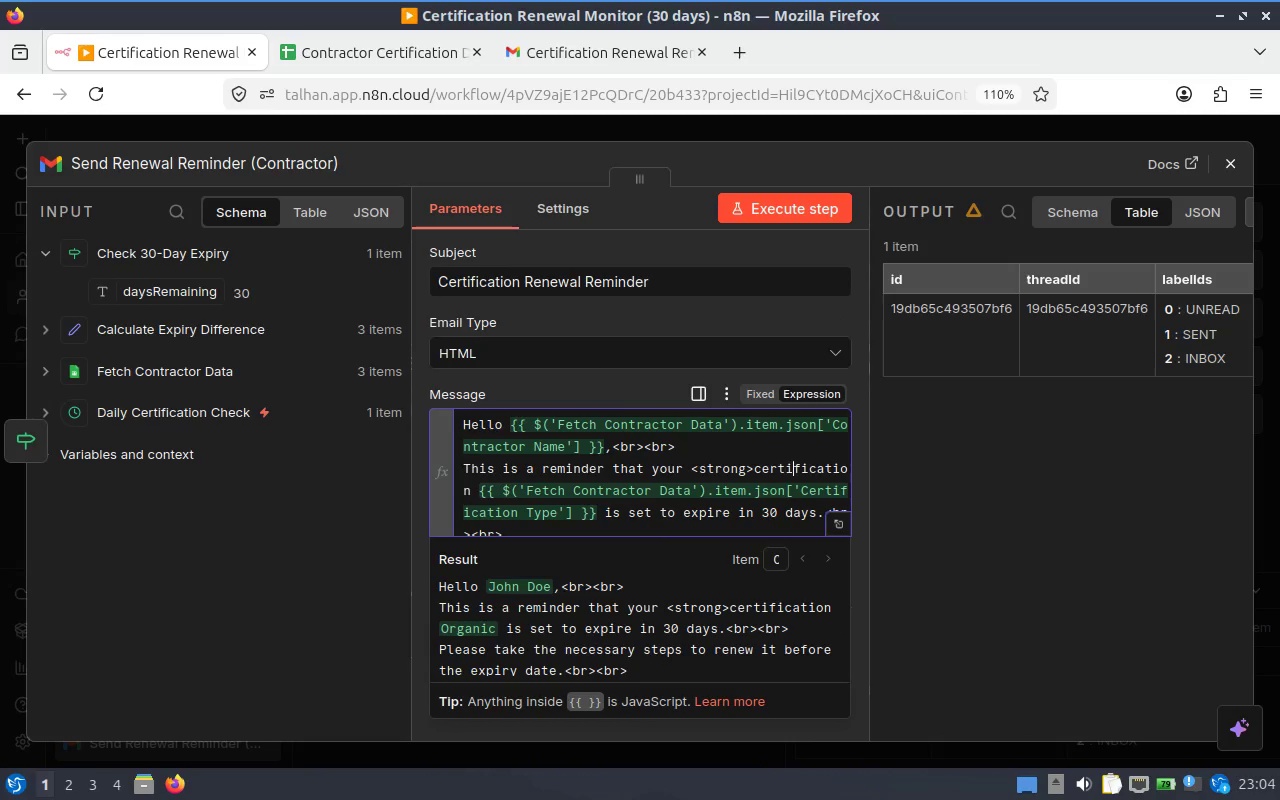 
key(ArrowRight)
 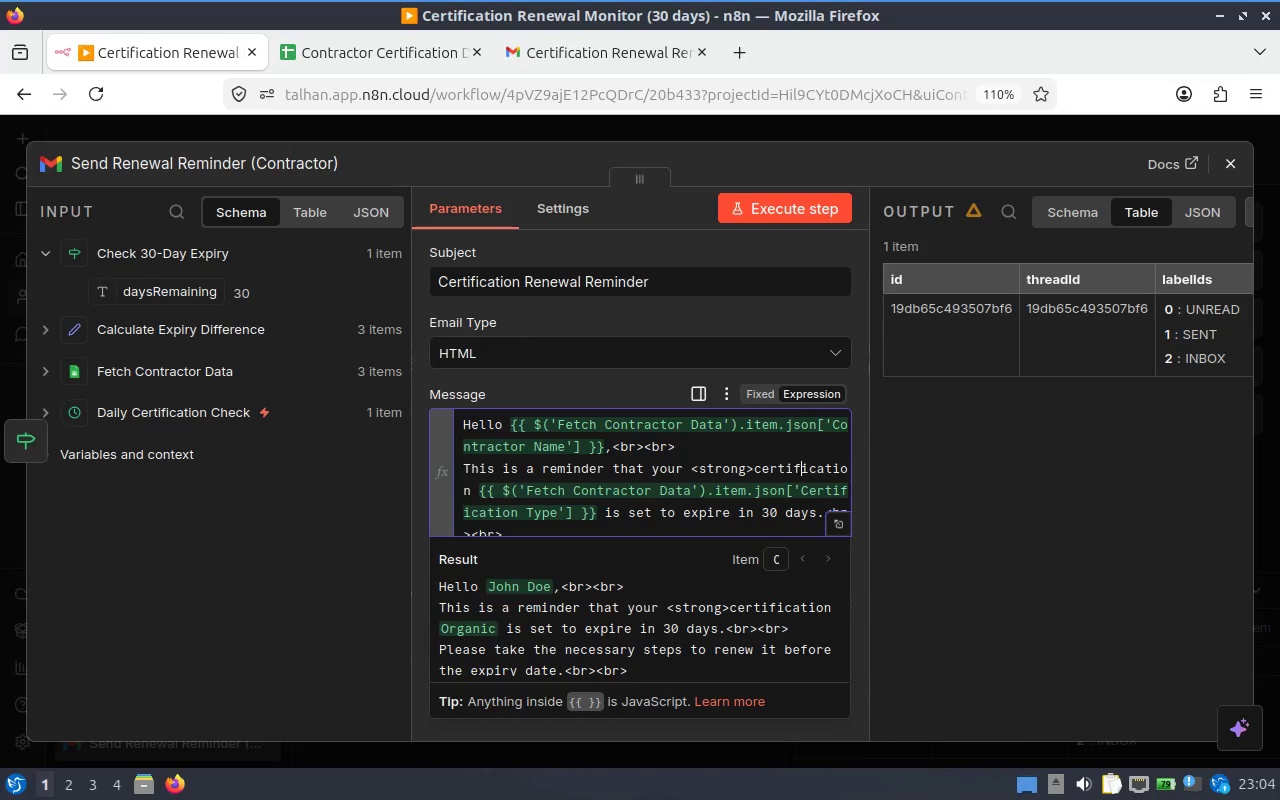 
key(ArrowRight)
 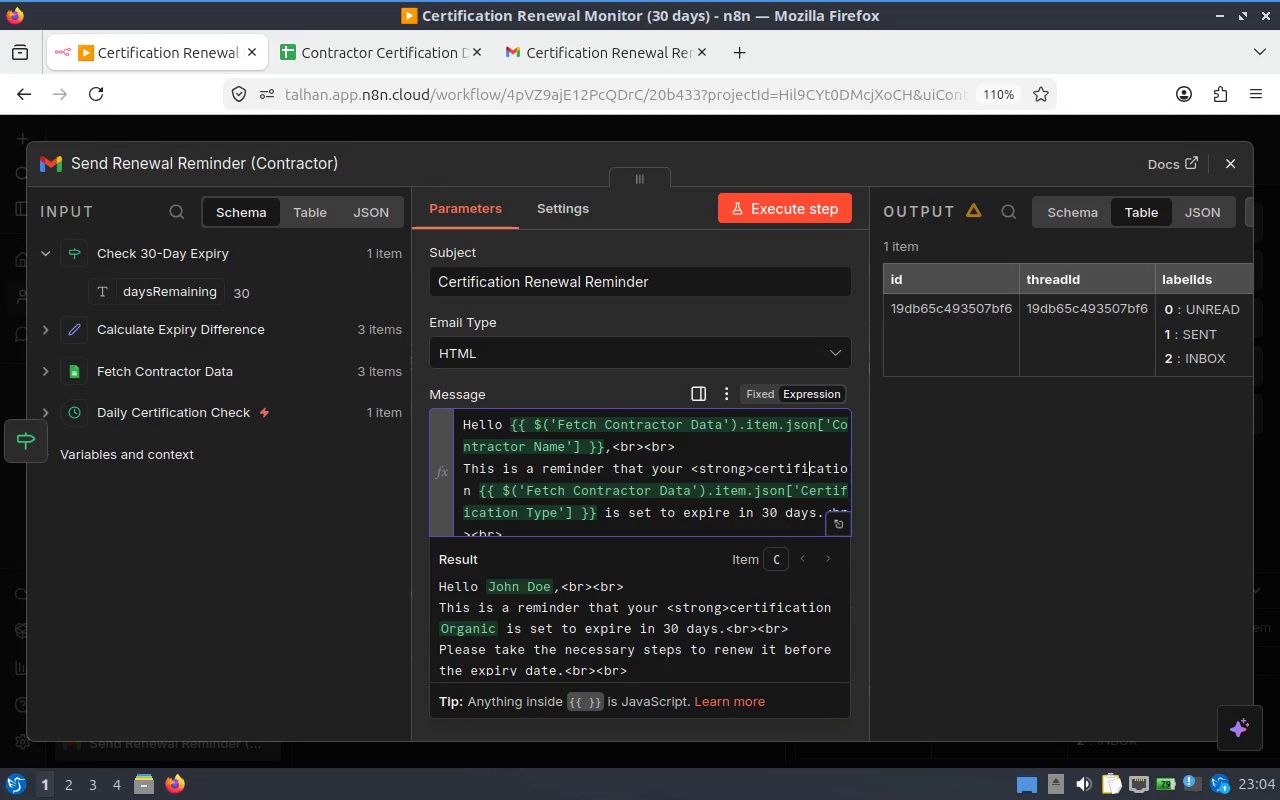 
key(ArrowRight)
 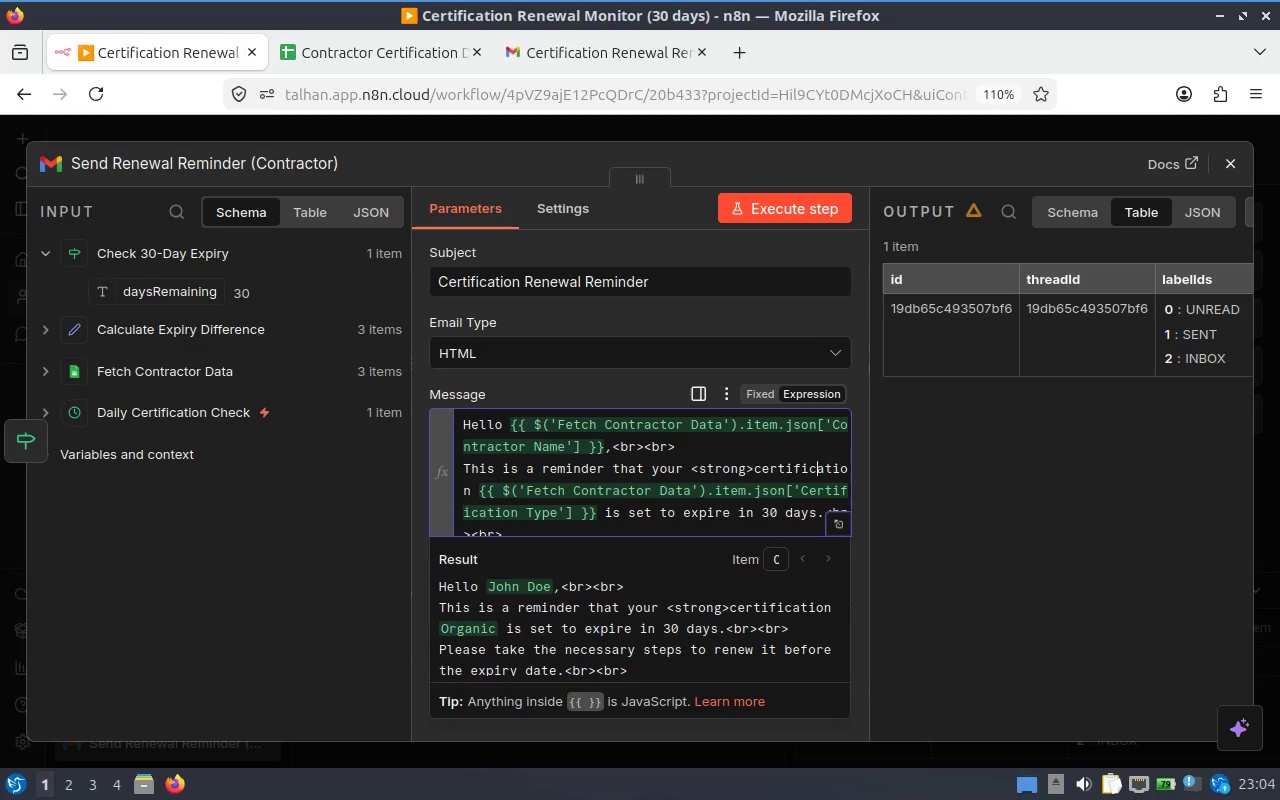 
key(ArrowRight)
 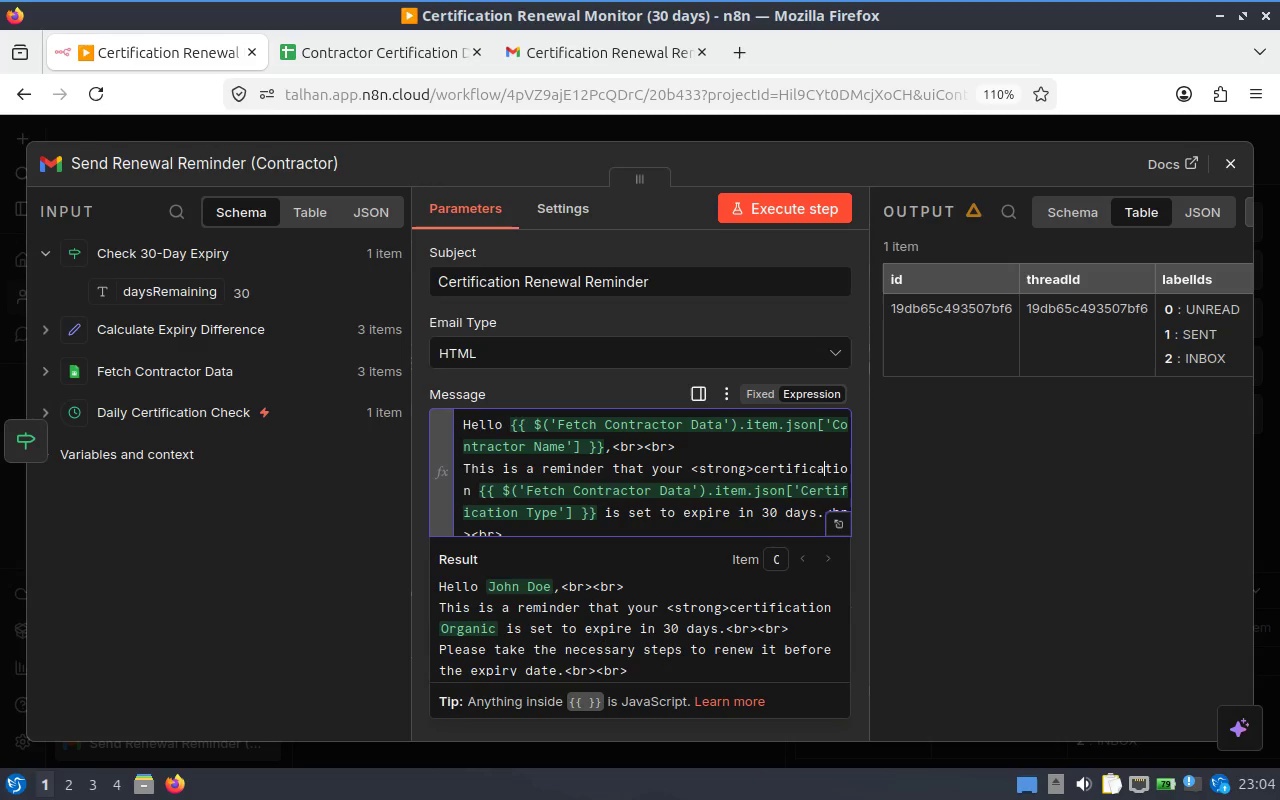 
key(ArrowRight)
 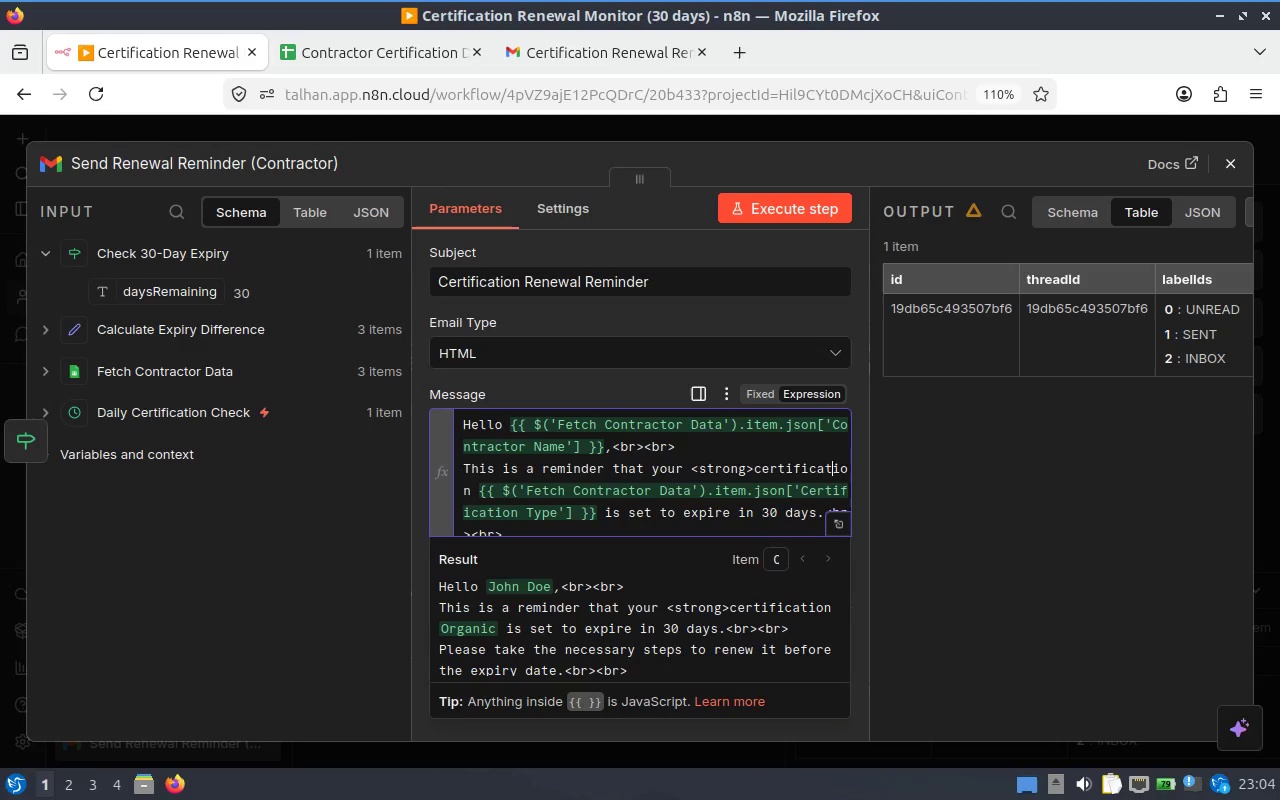 
key(ArrowRight)
 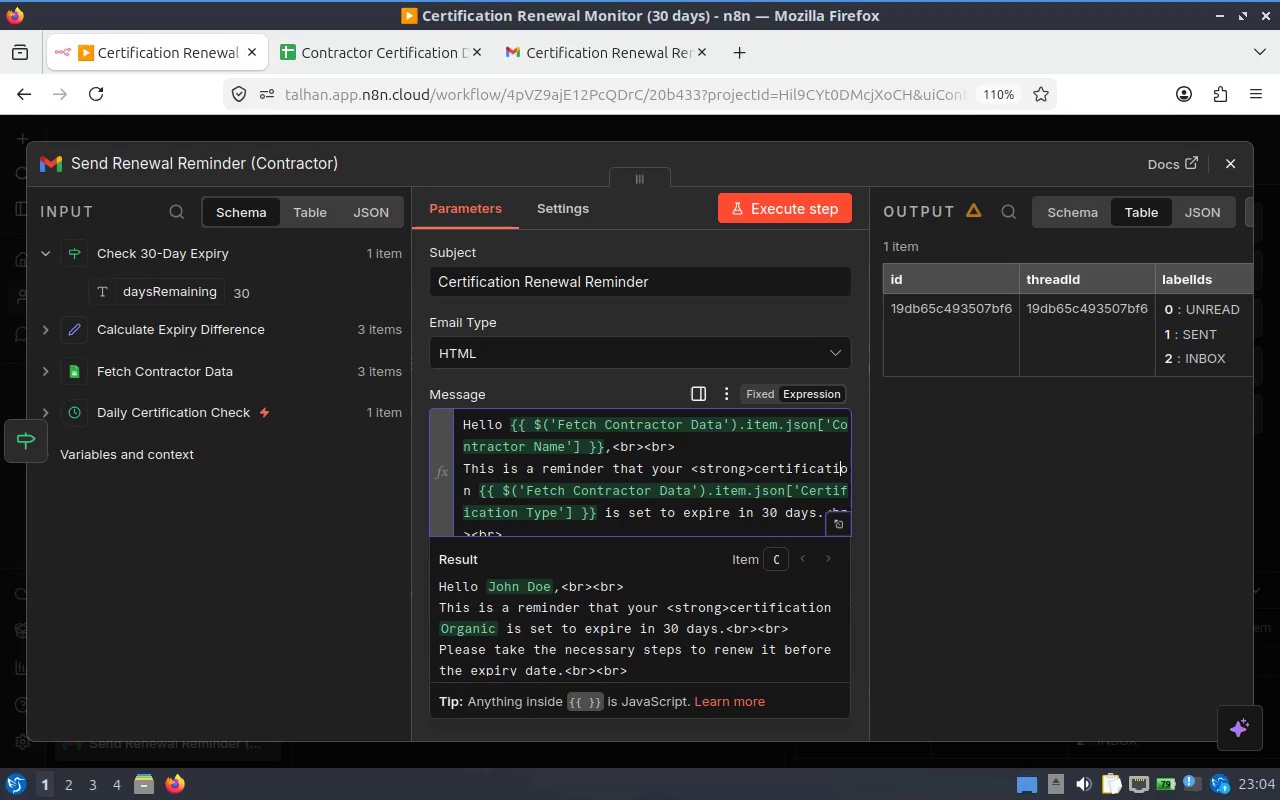 
key(ArrowRight)
 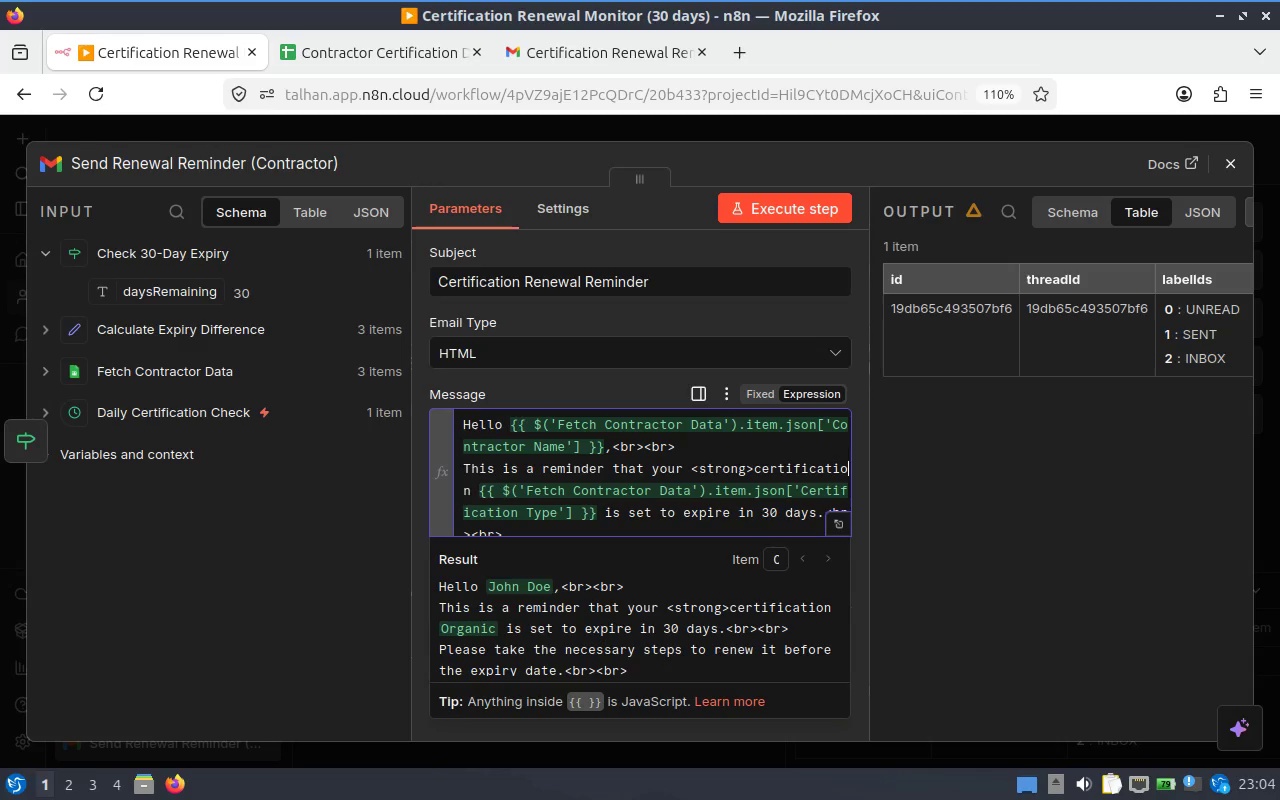 
key(ArrowRight)
 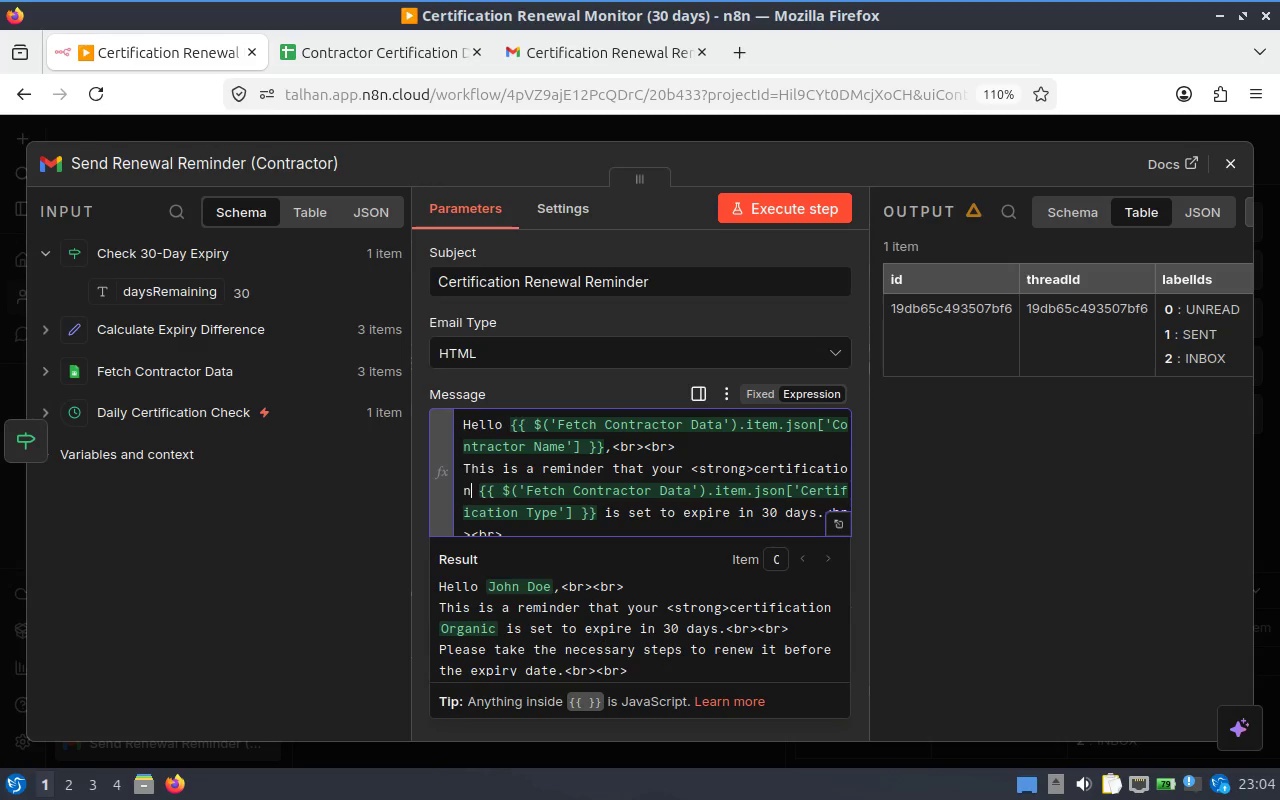 
type(<s)
key(Backspace)
type(/strong>)
 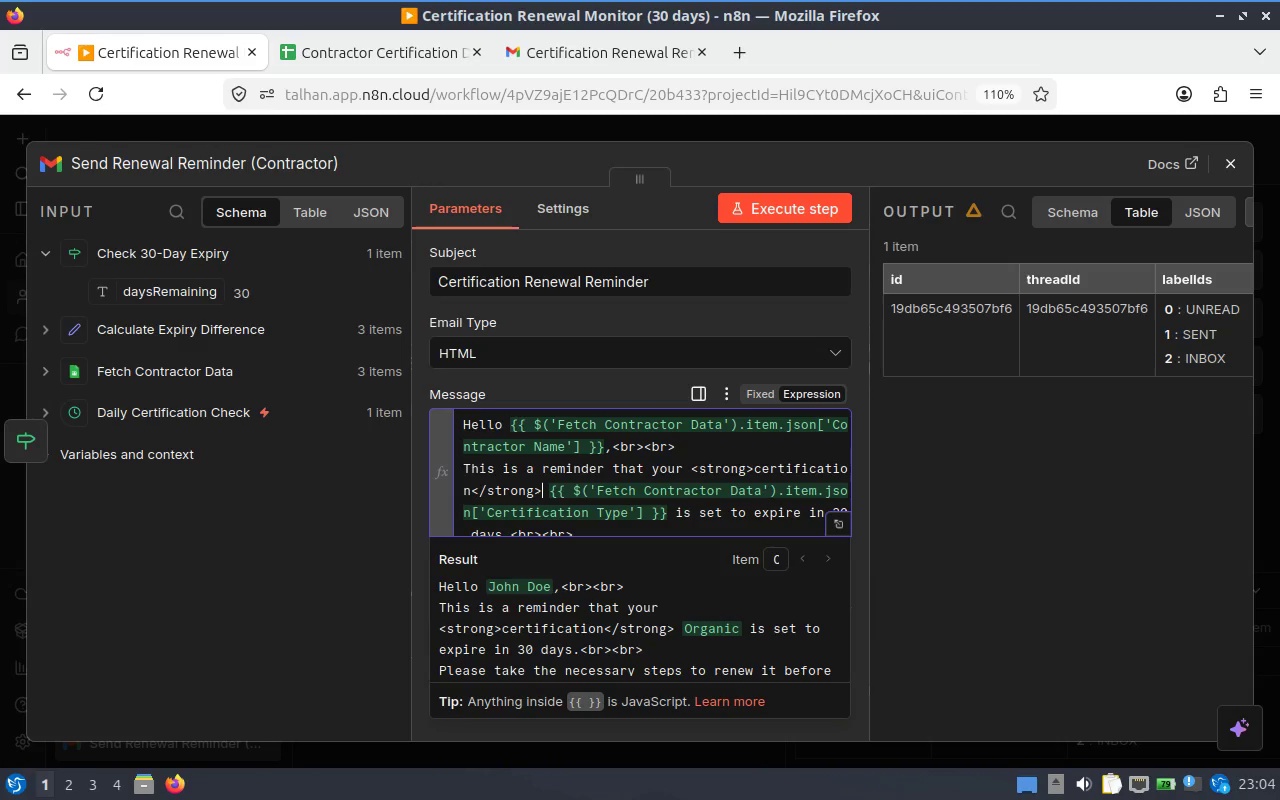 
left_click([583, 42])
 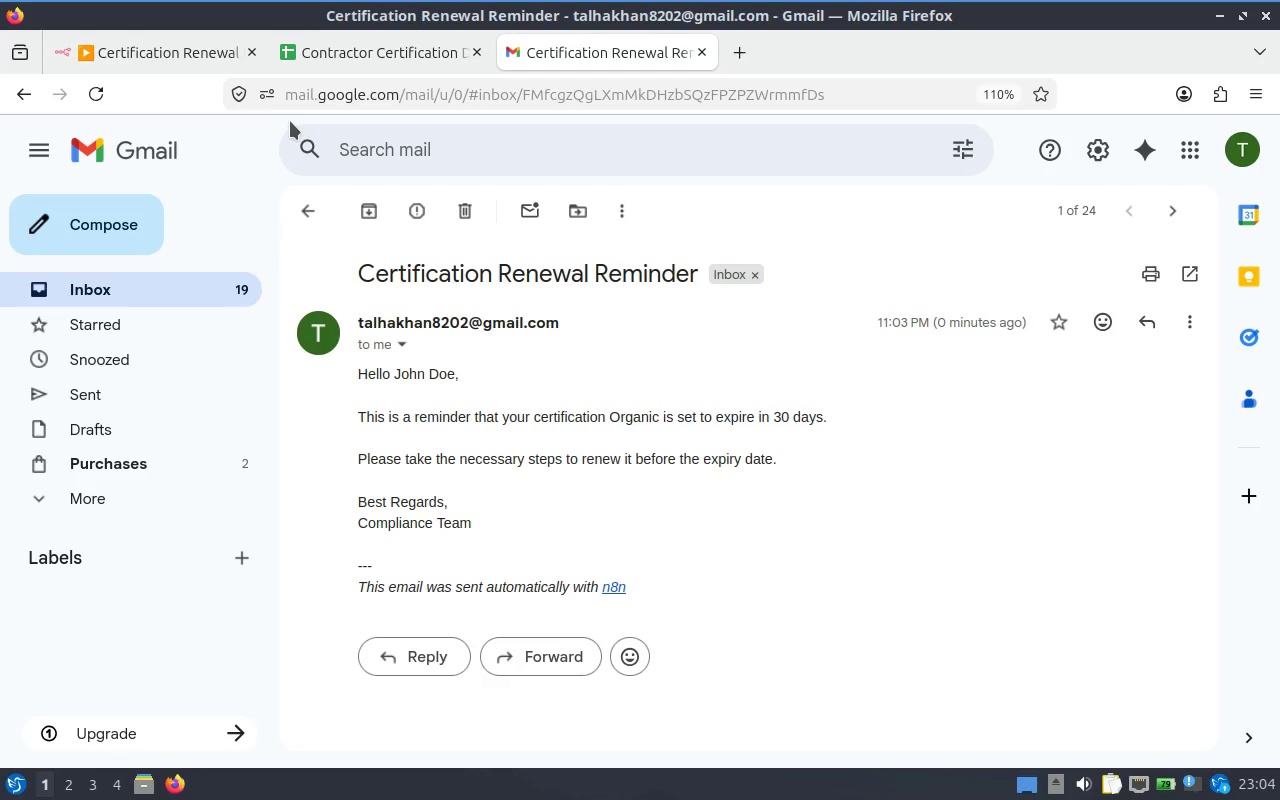 
wait(27.89)
 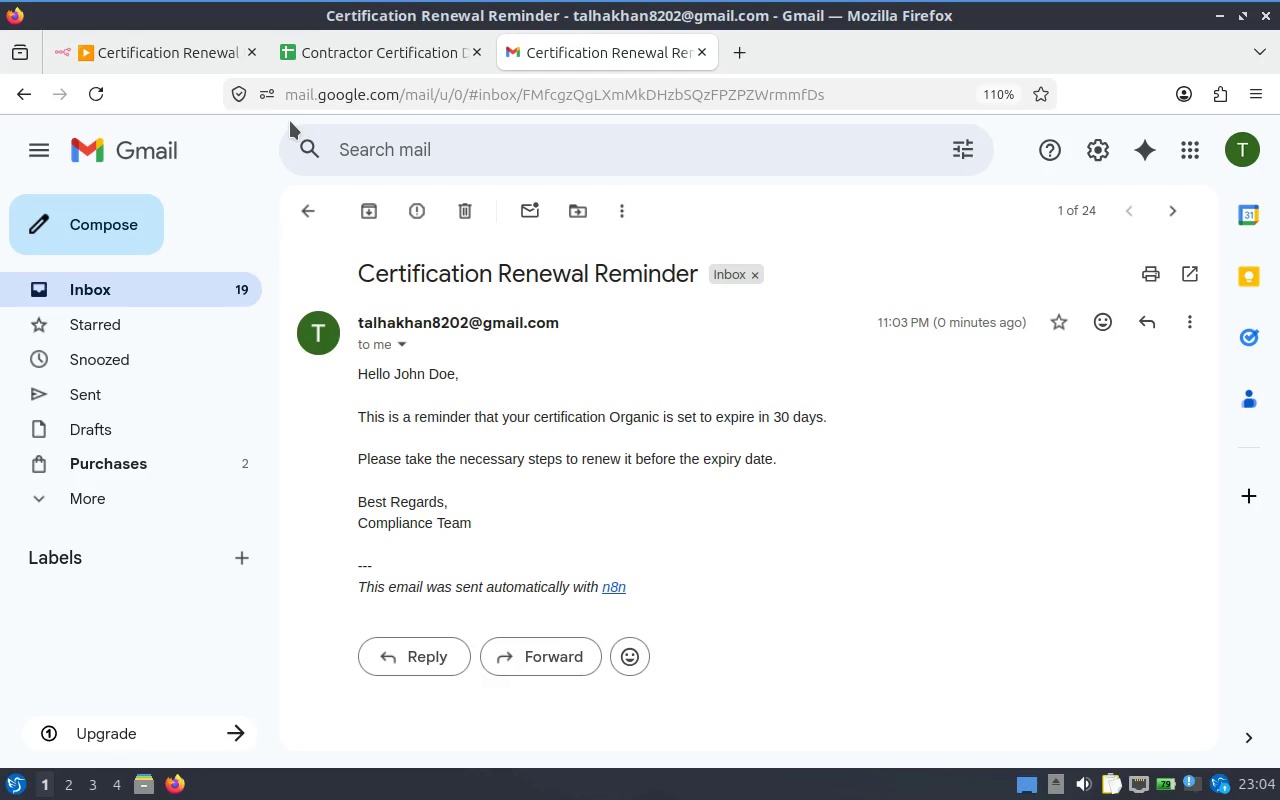 
mouse_move([153, 46])
 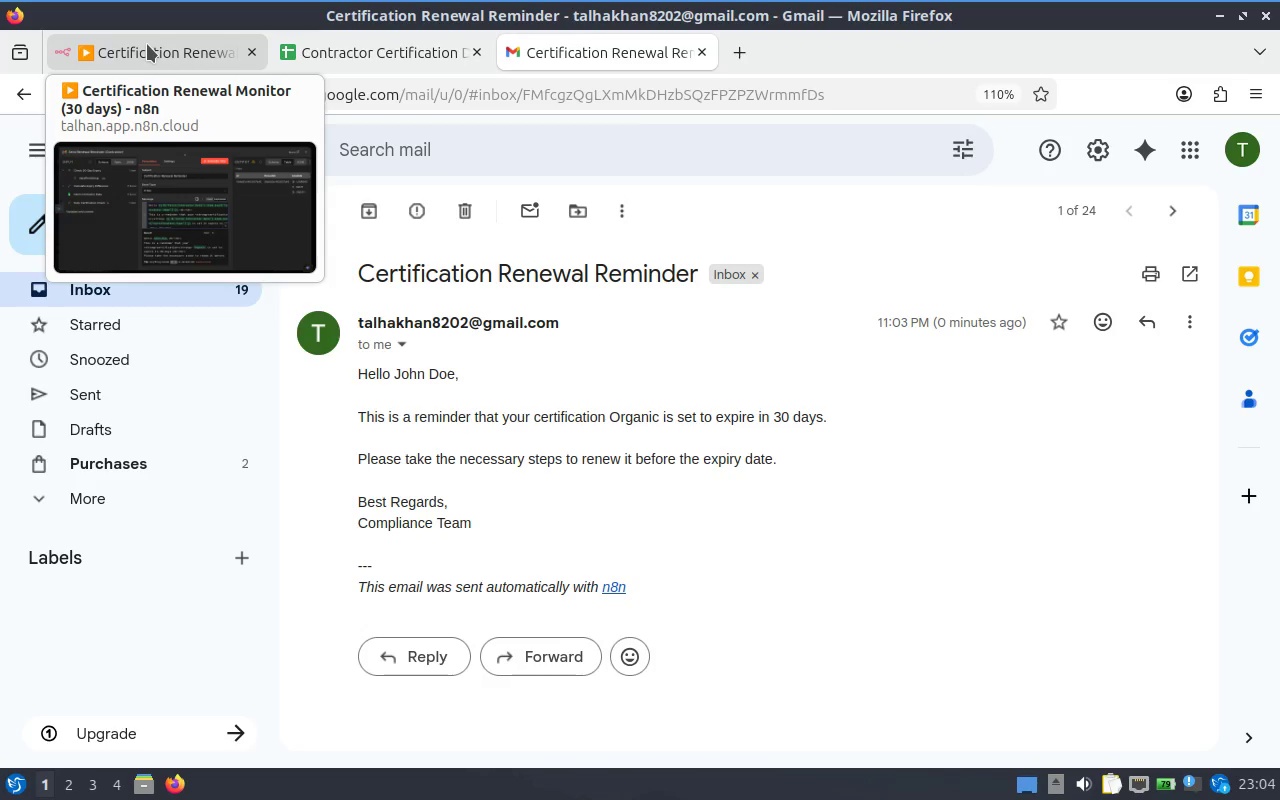 
left_click([147, 44])
 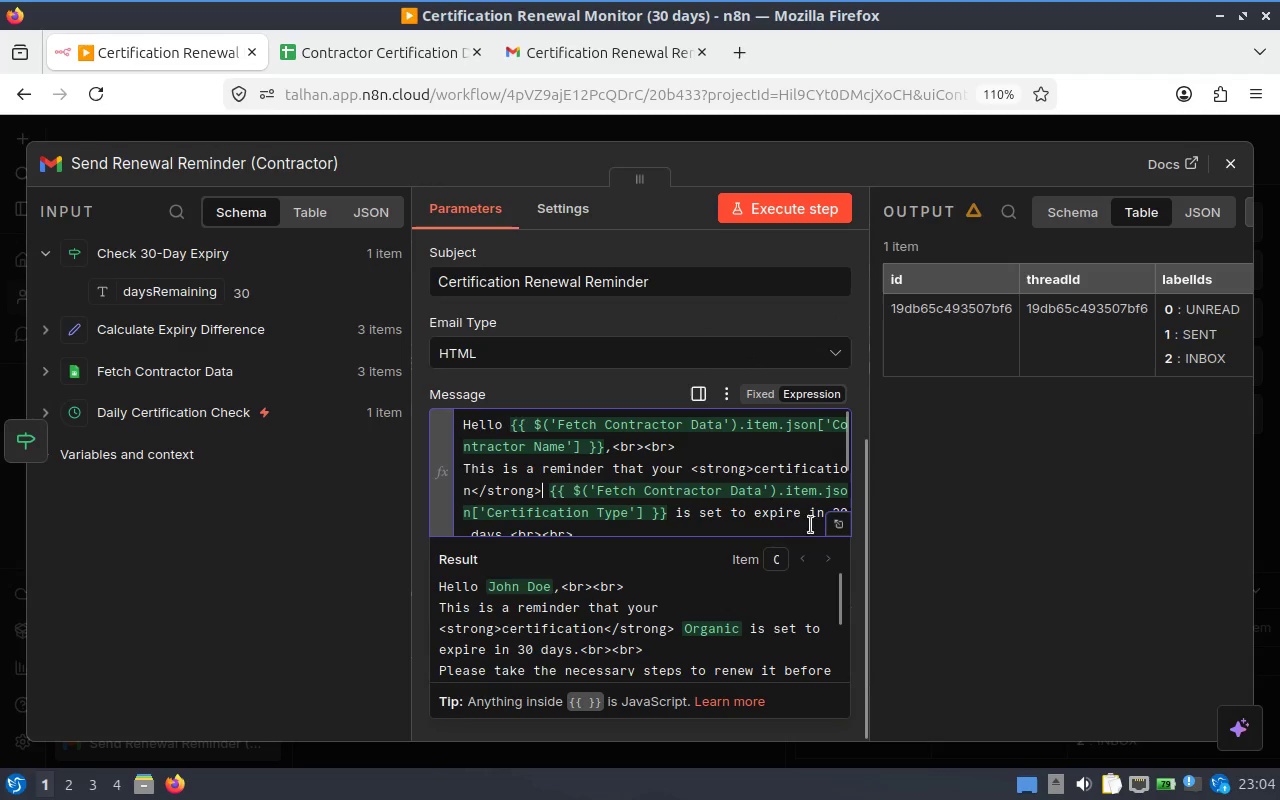 
scroll: coordinate [684, 501], scroll_direction: down, amount: 2.0
 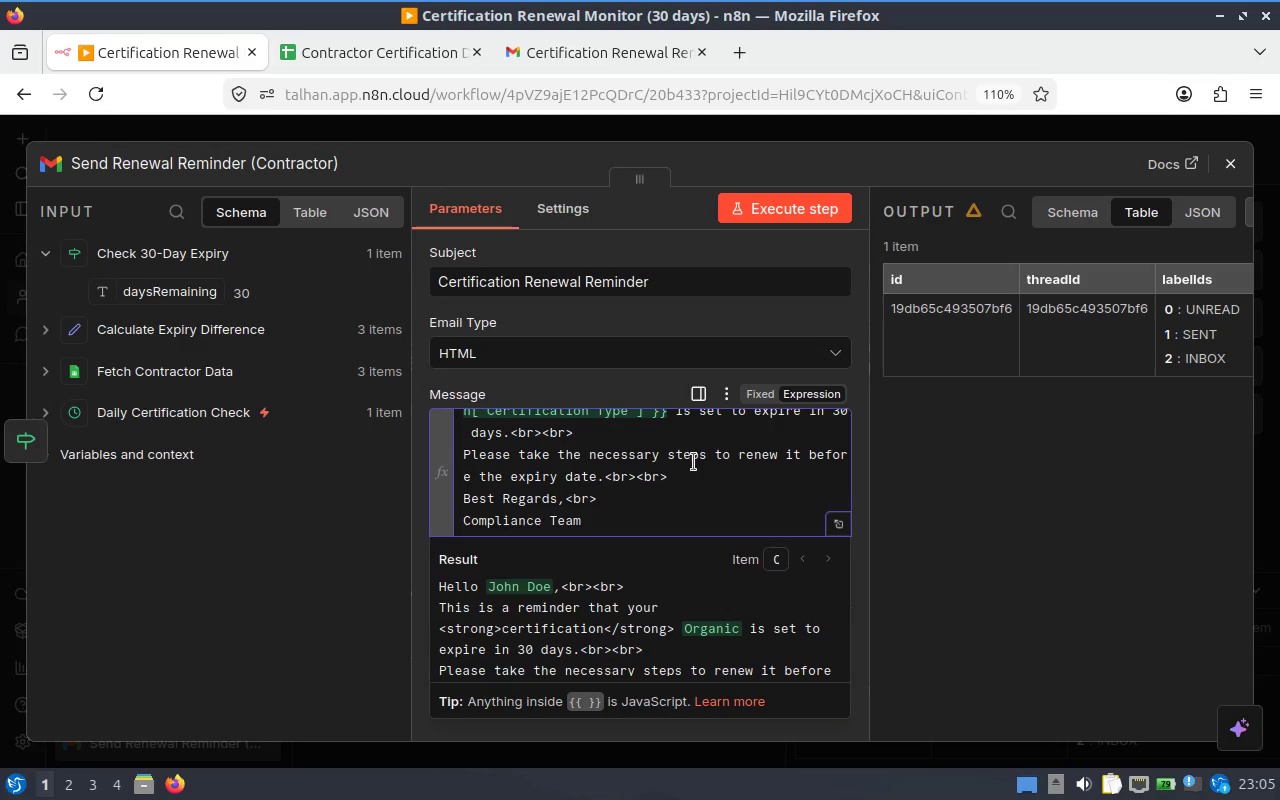 
wait(24.78)
 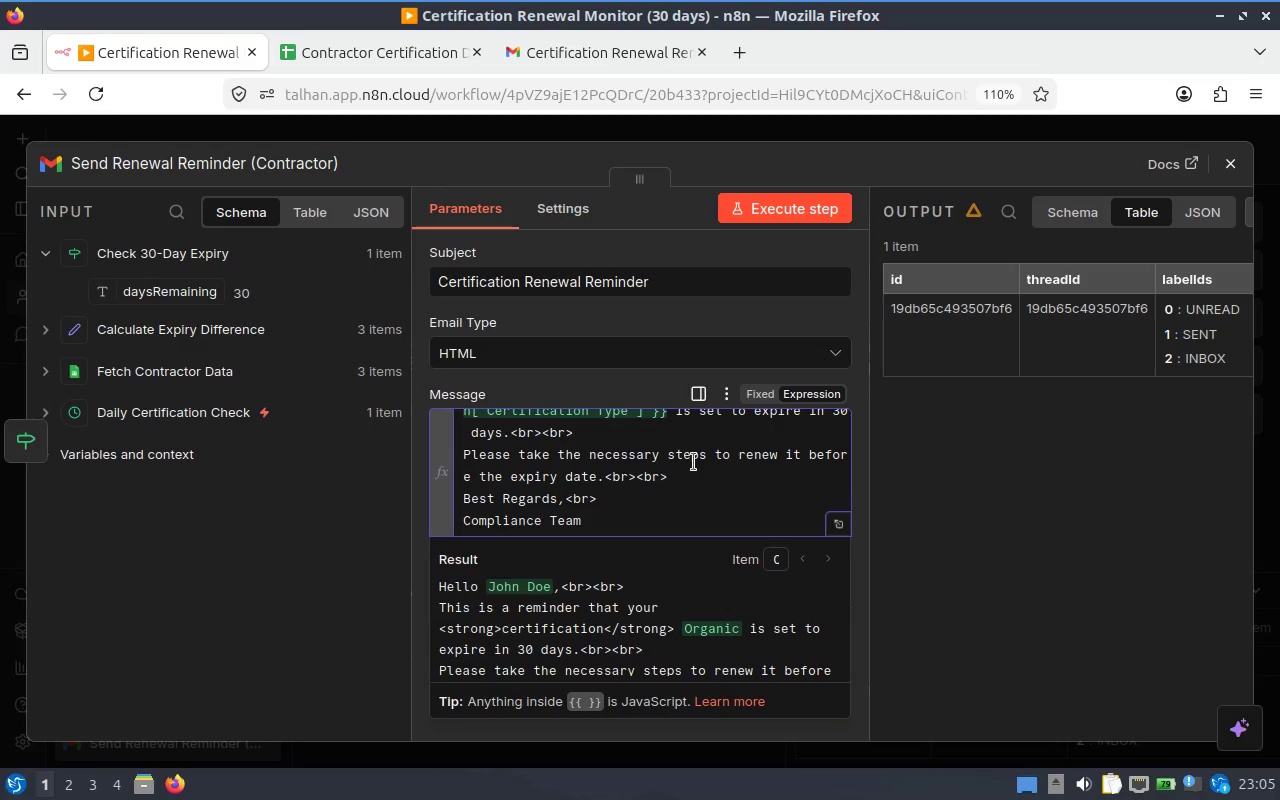 
scroll: coordinate [689, 473], scroll_direction: down, amount: 5.0
 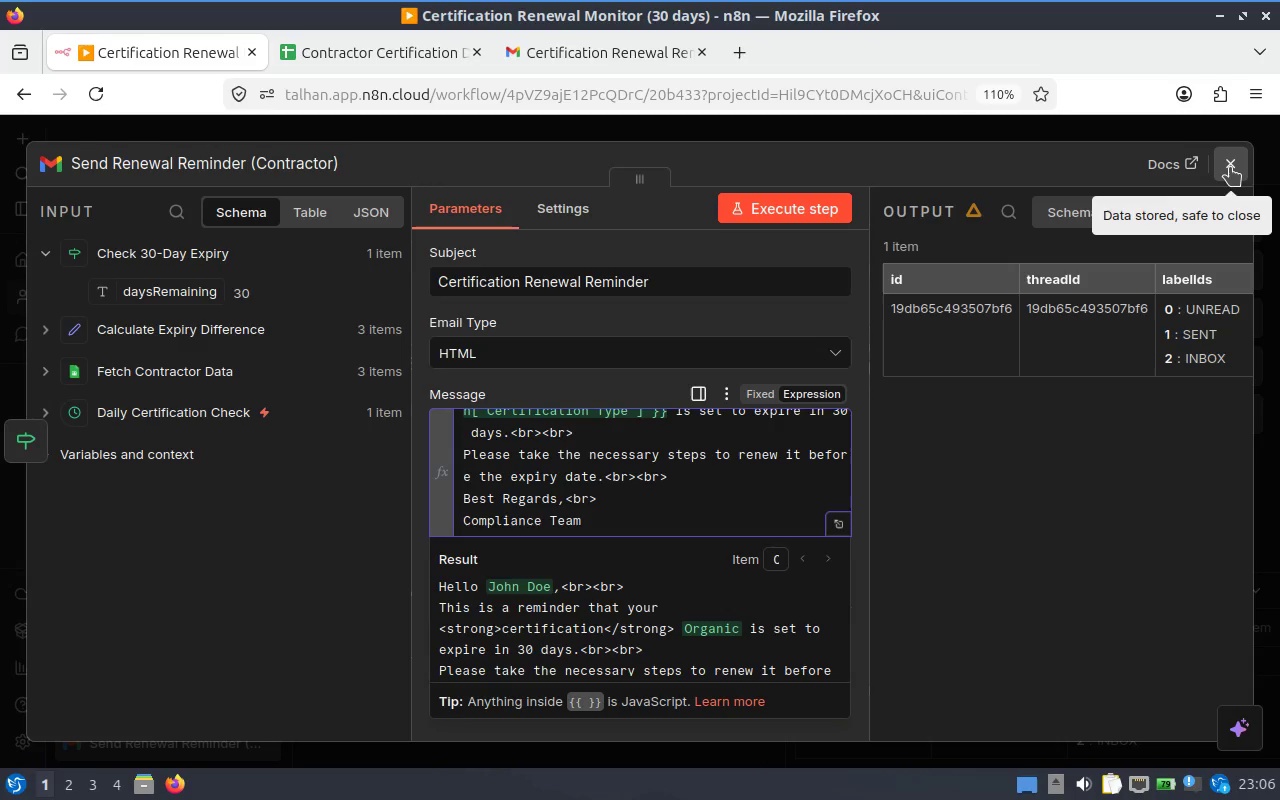 
wait(54.99)
 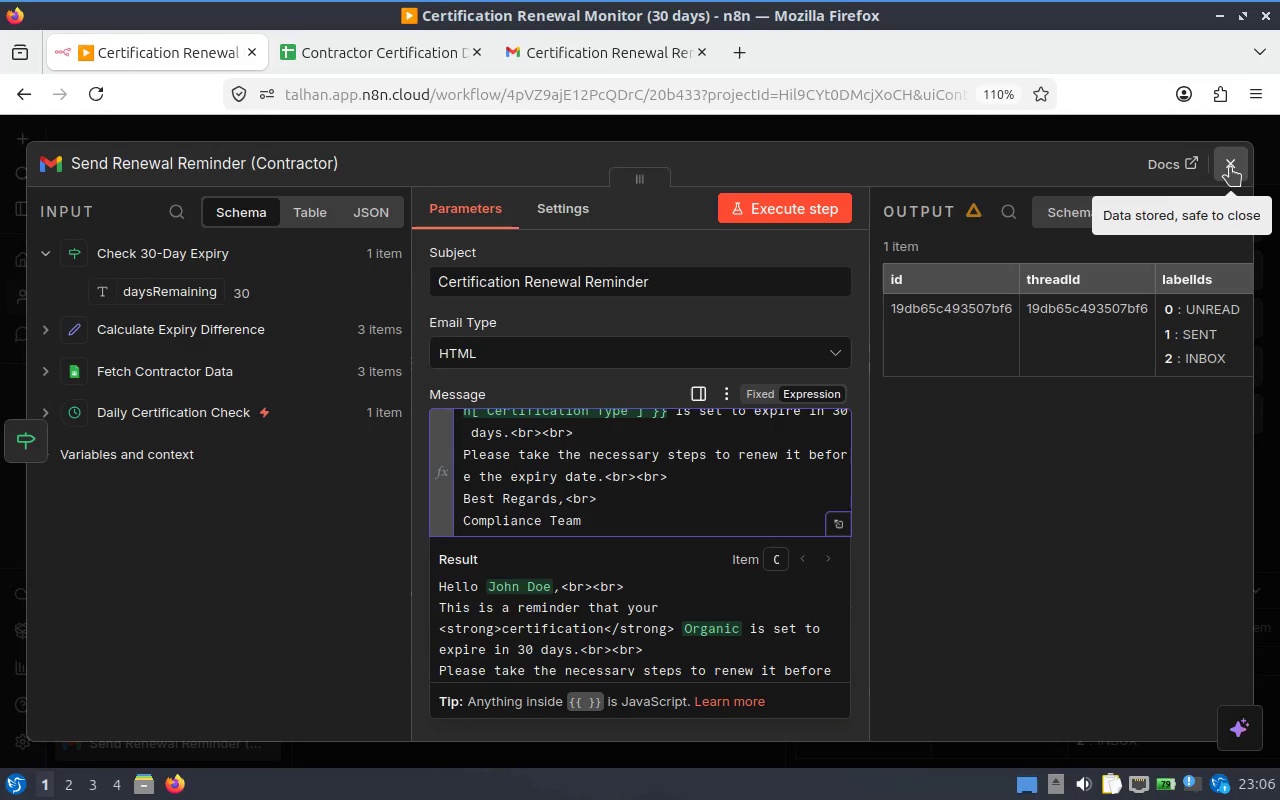 
left_click([1233, 166])
 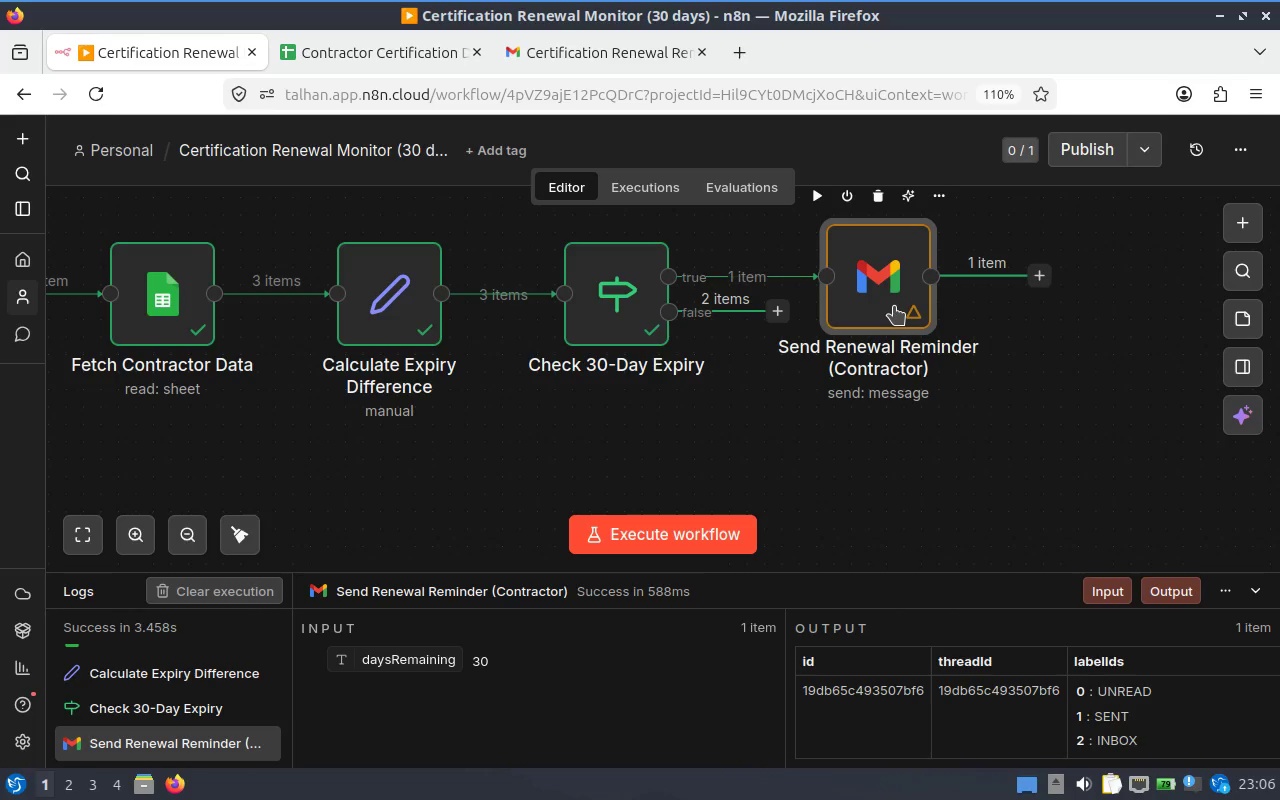 
wait(7.33)
 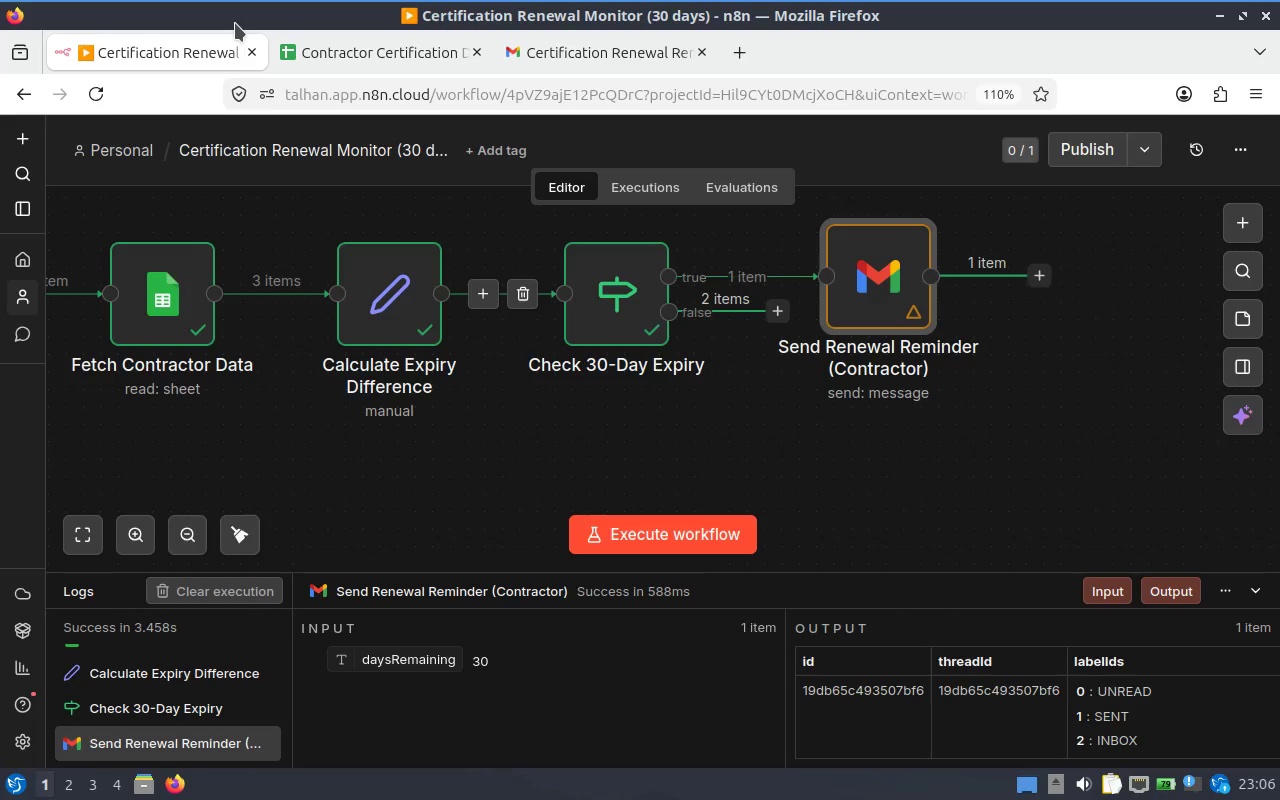 
right_click([894, 306])
 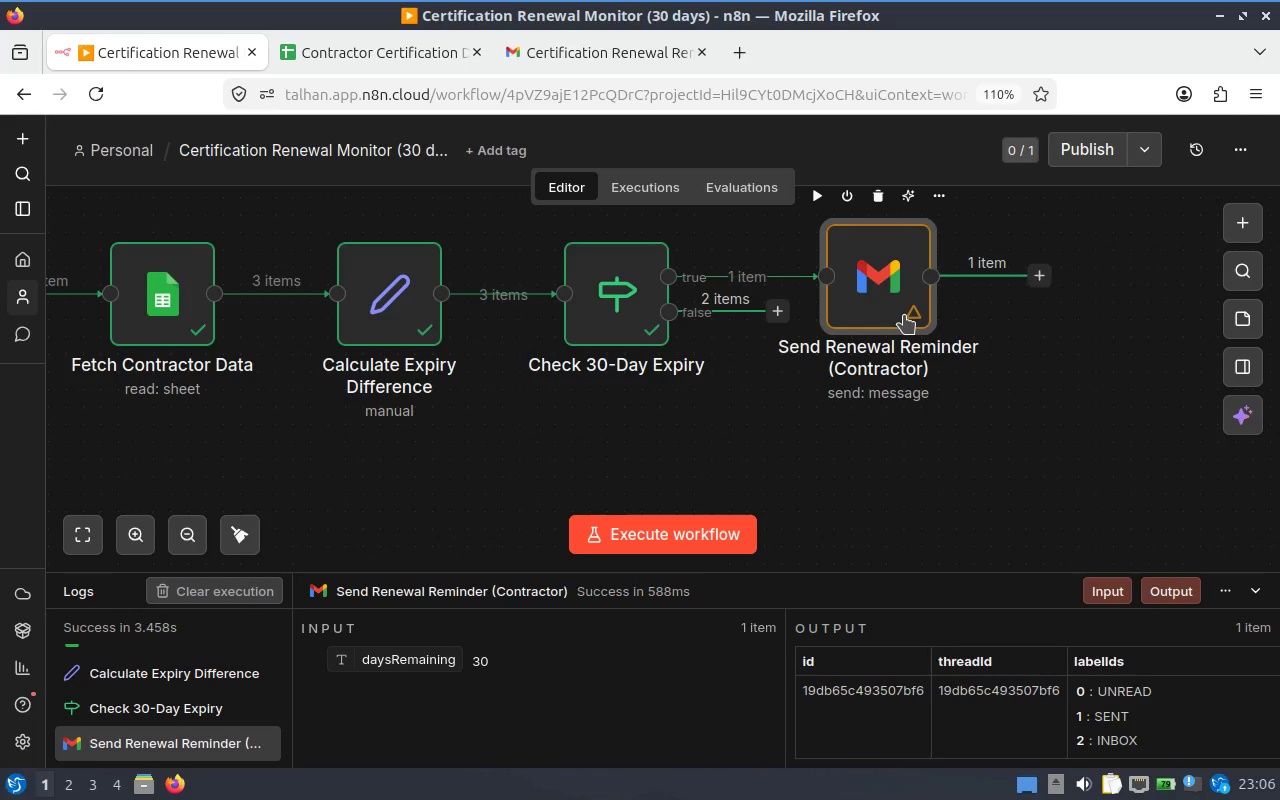 
left_click([1068, 372])
 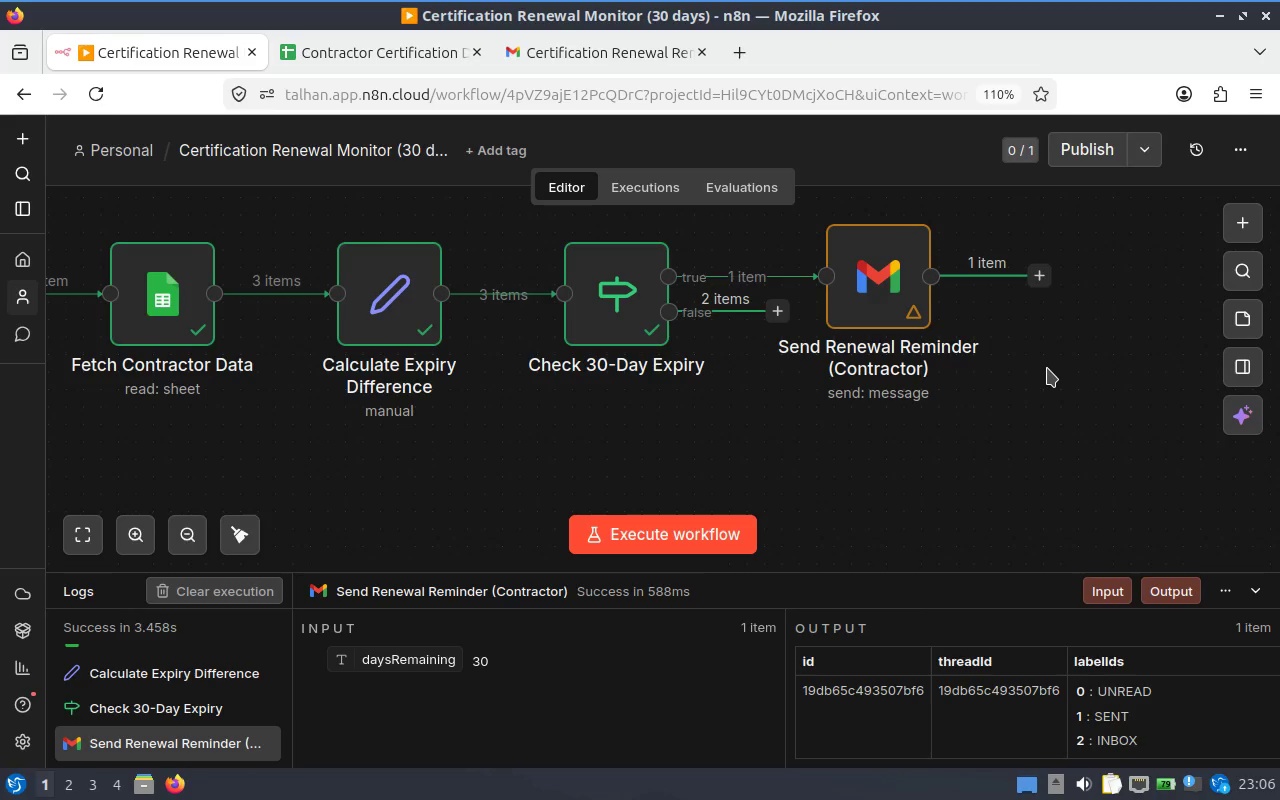 
left_click_drag(start_coordinate=[1055, 361], to_coordinate=[1032, 392])
 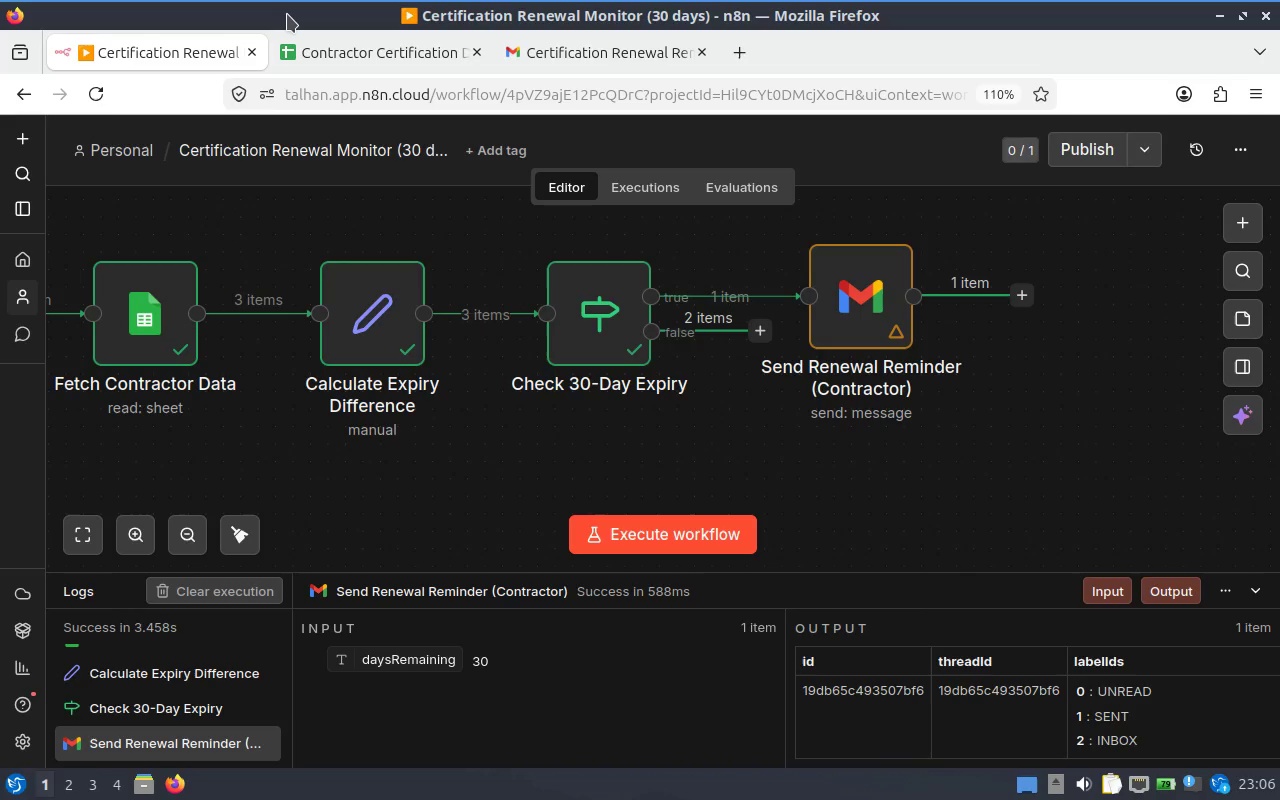 
wait(11.25)
 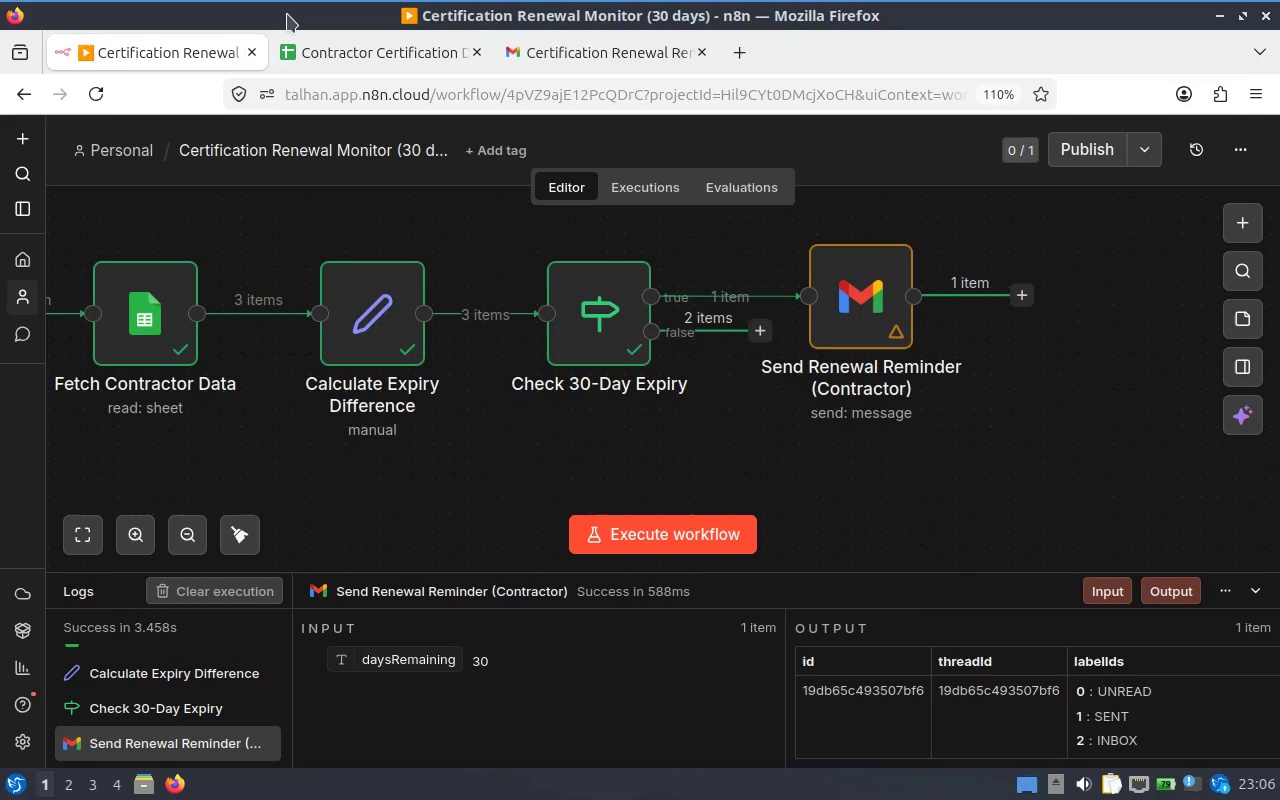 
mouse_move([903, 350])
 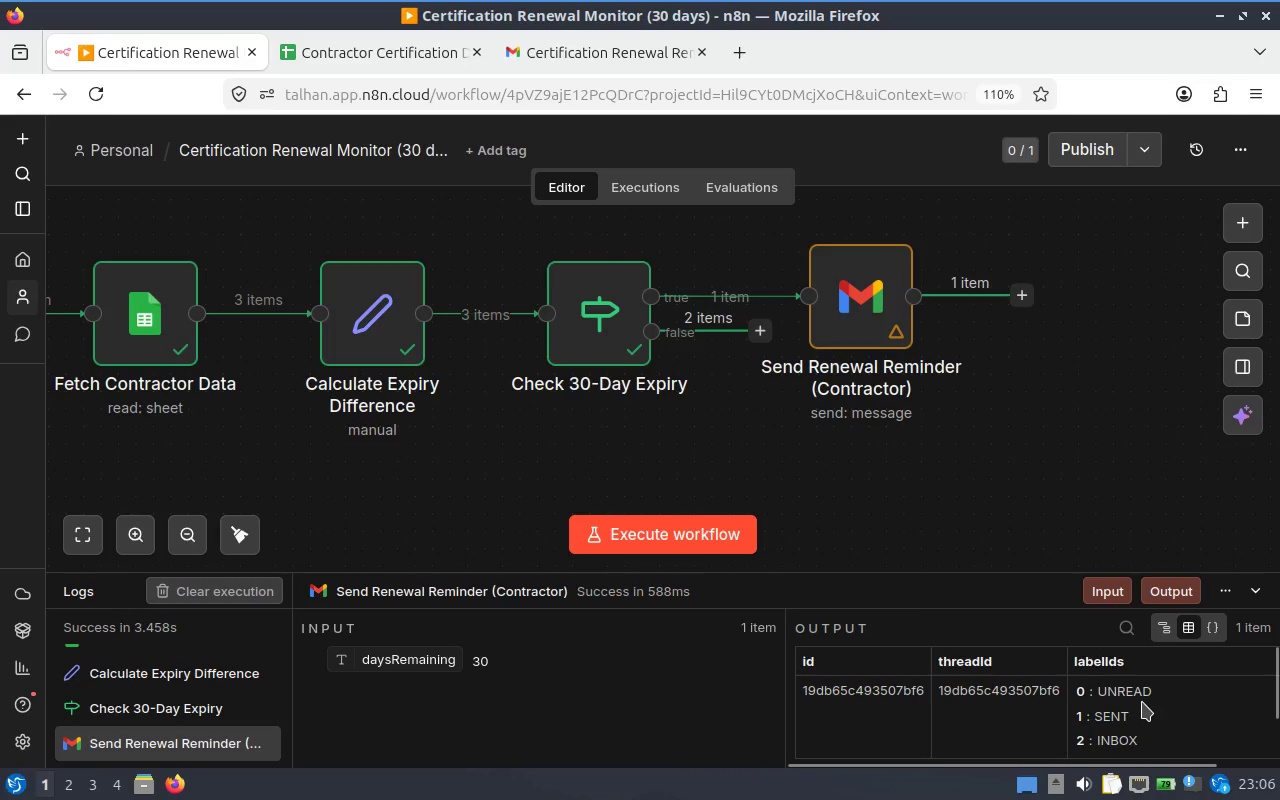 
scroll: coordinate [1107, 711], scroll_direction: down, amount: 3.0
 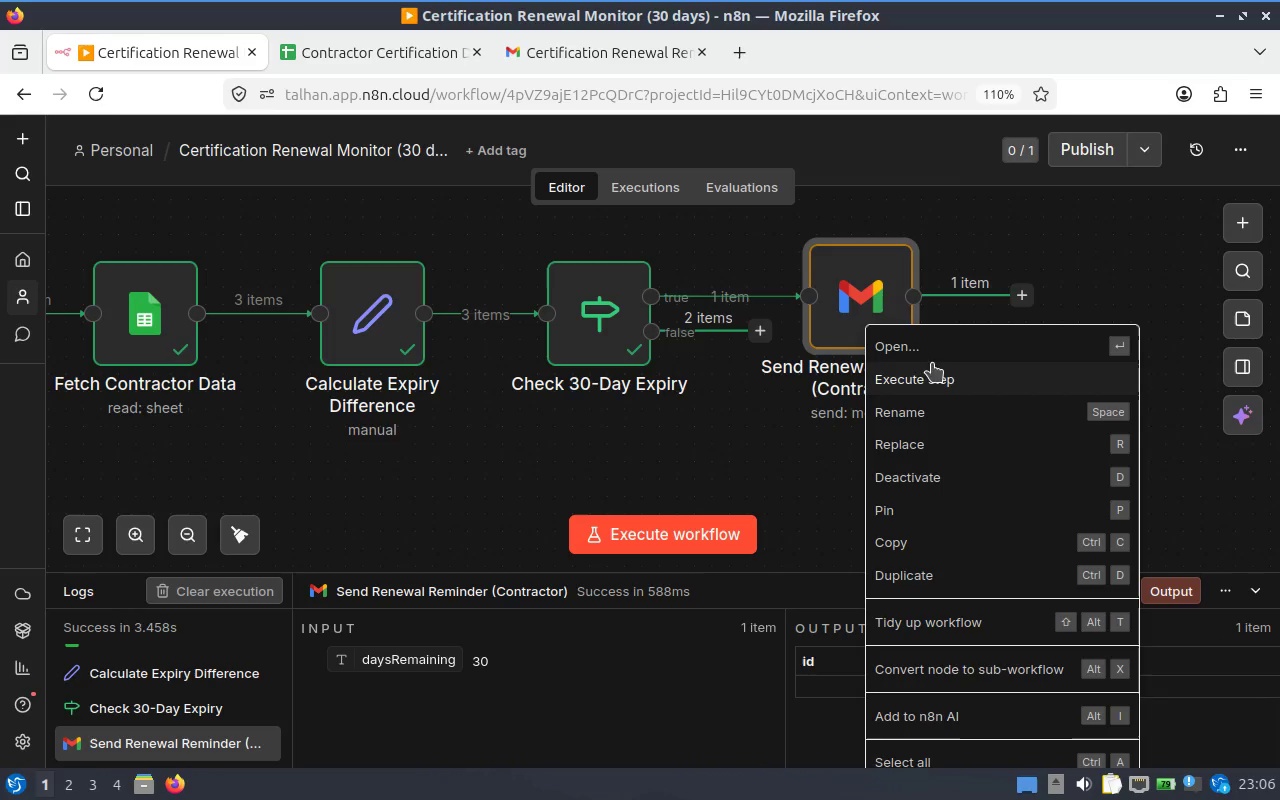 
left_click([944, 347])
 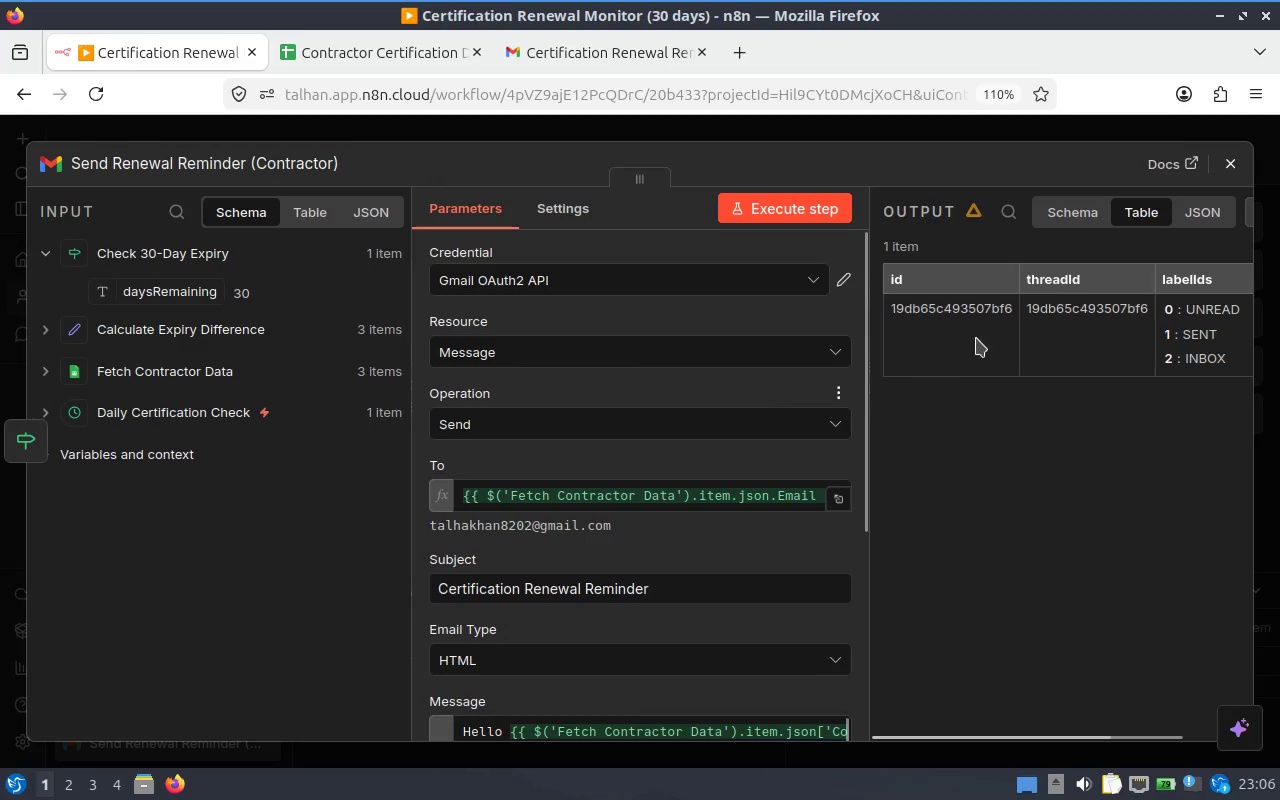 
left_click([929, 211])
 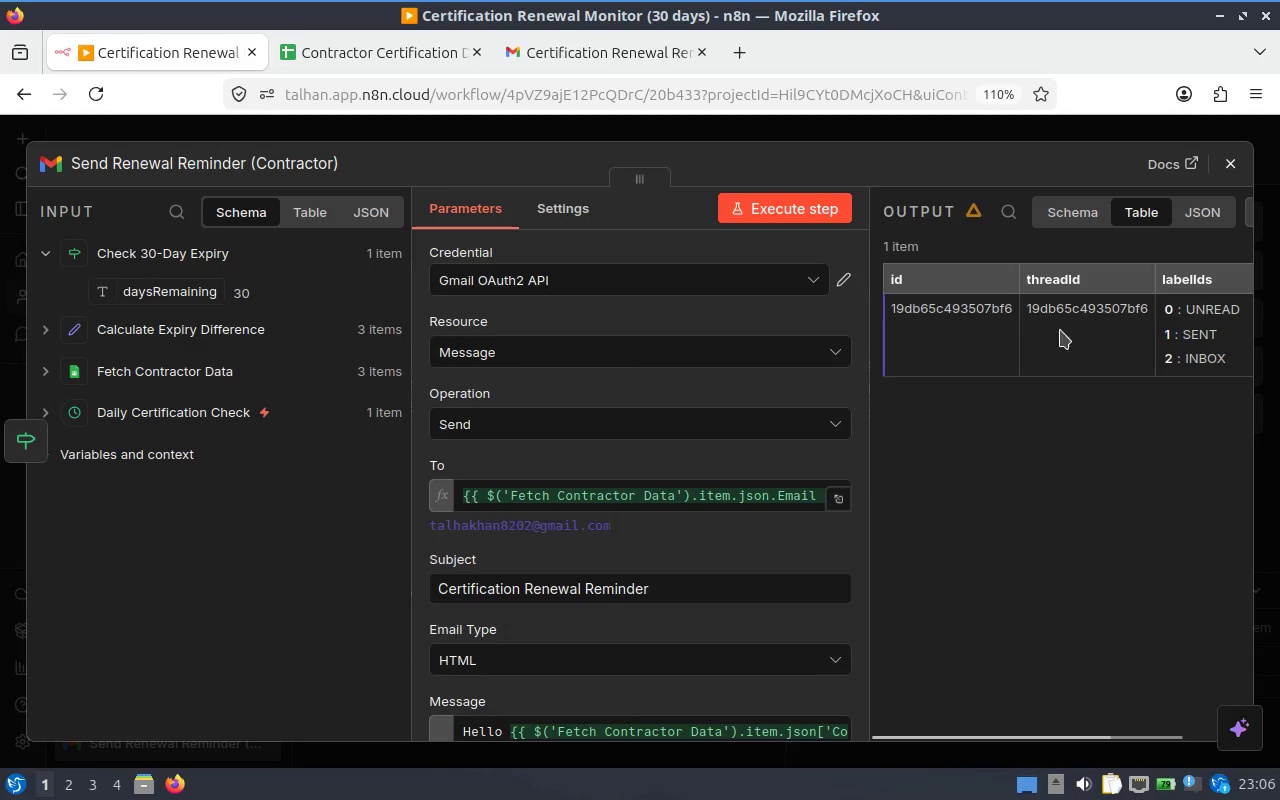 
left_click([1070, 213])
 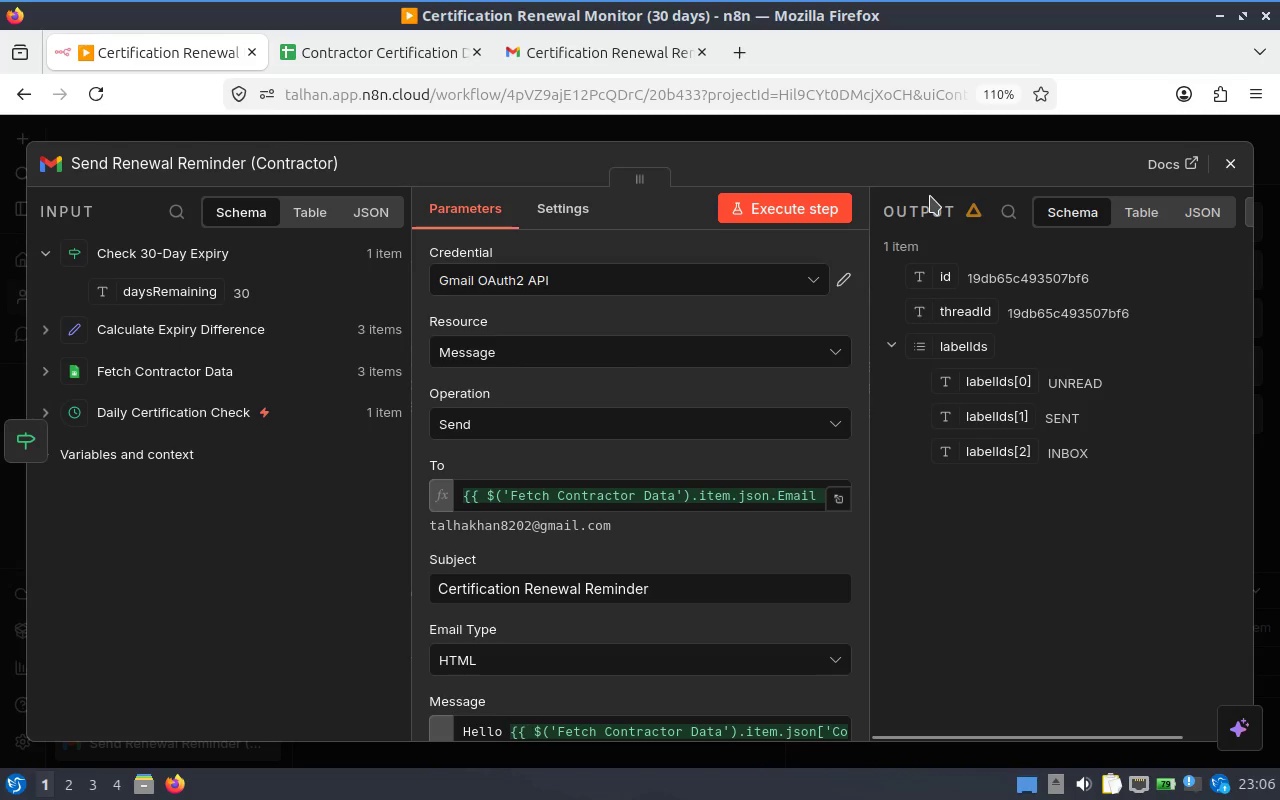 
mouse_move([969, 210])
 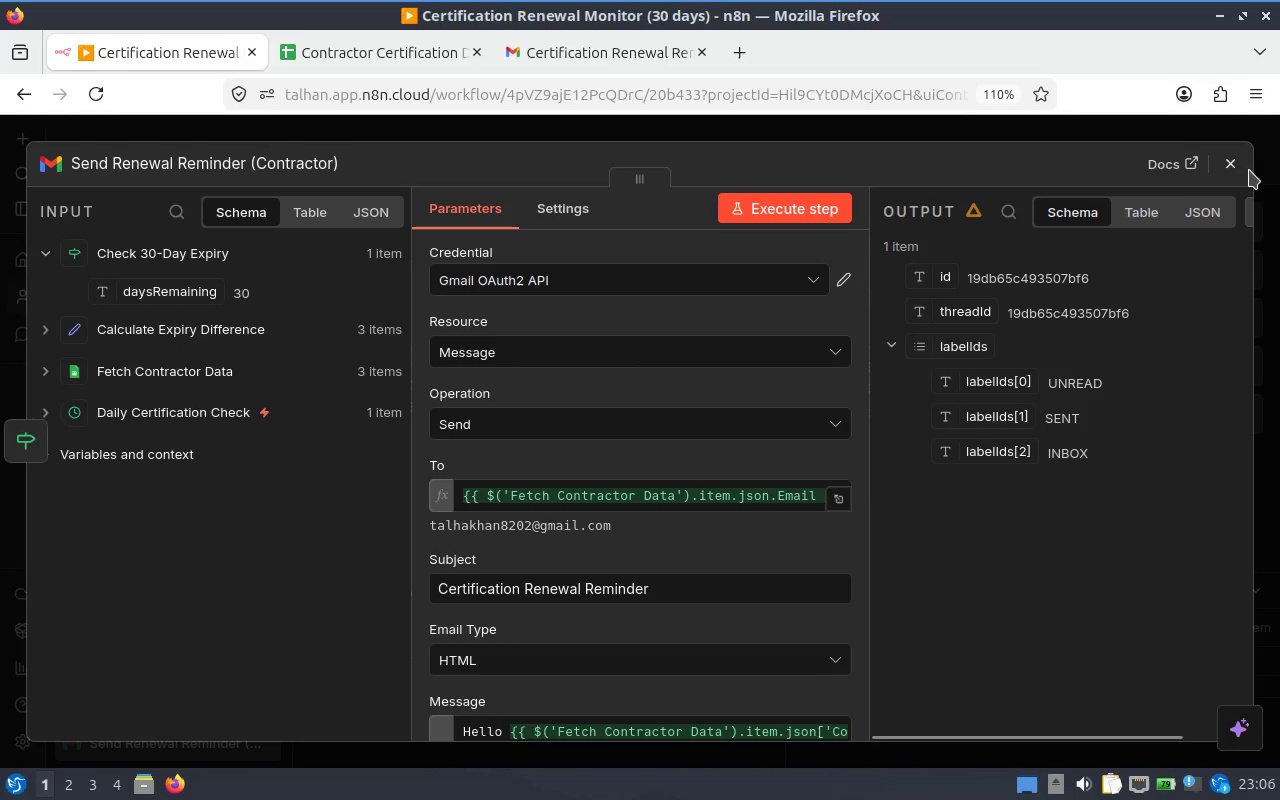 
left_click([1236, 160])
 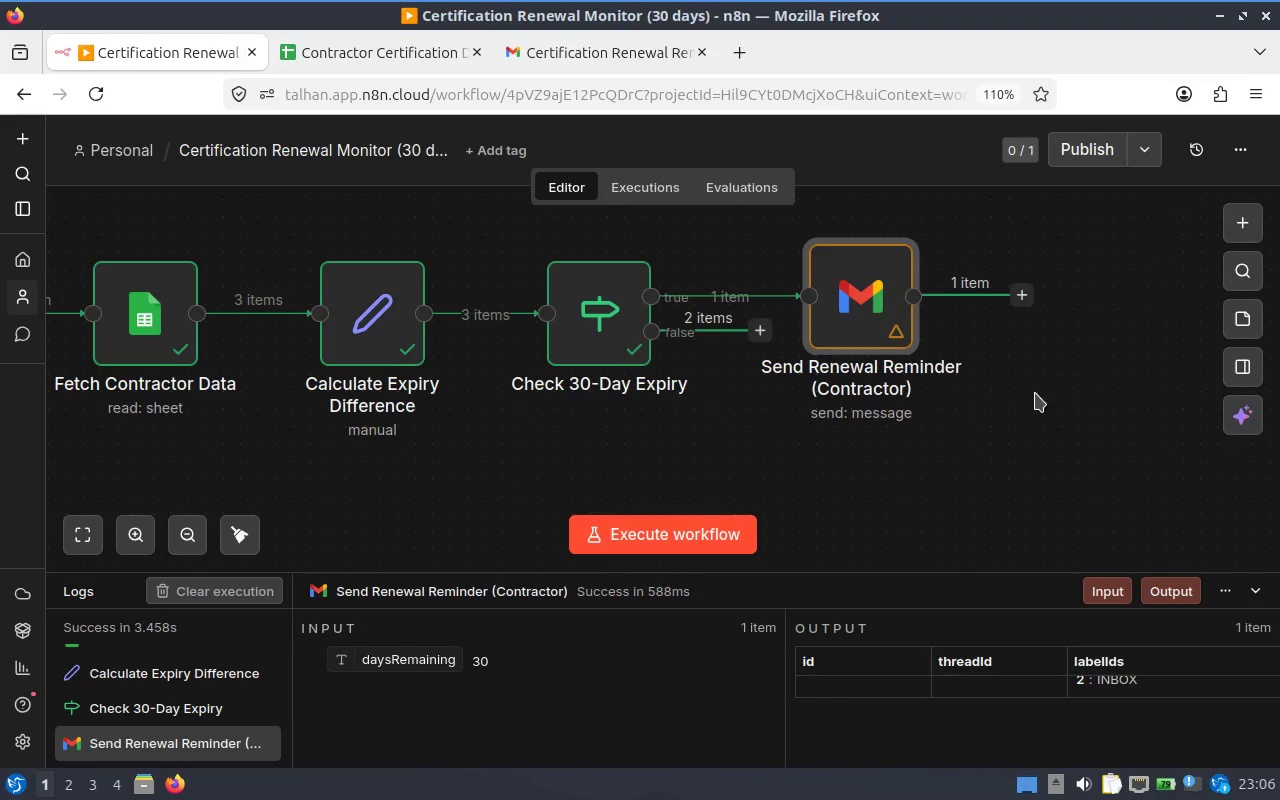 
left_click_drag(start_coordinate=[1114, 375], to_coordinate=[1041, 377])
 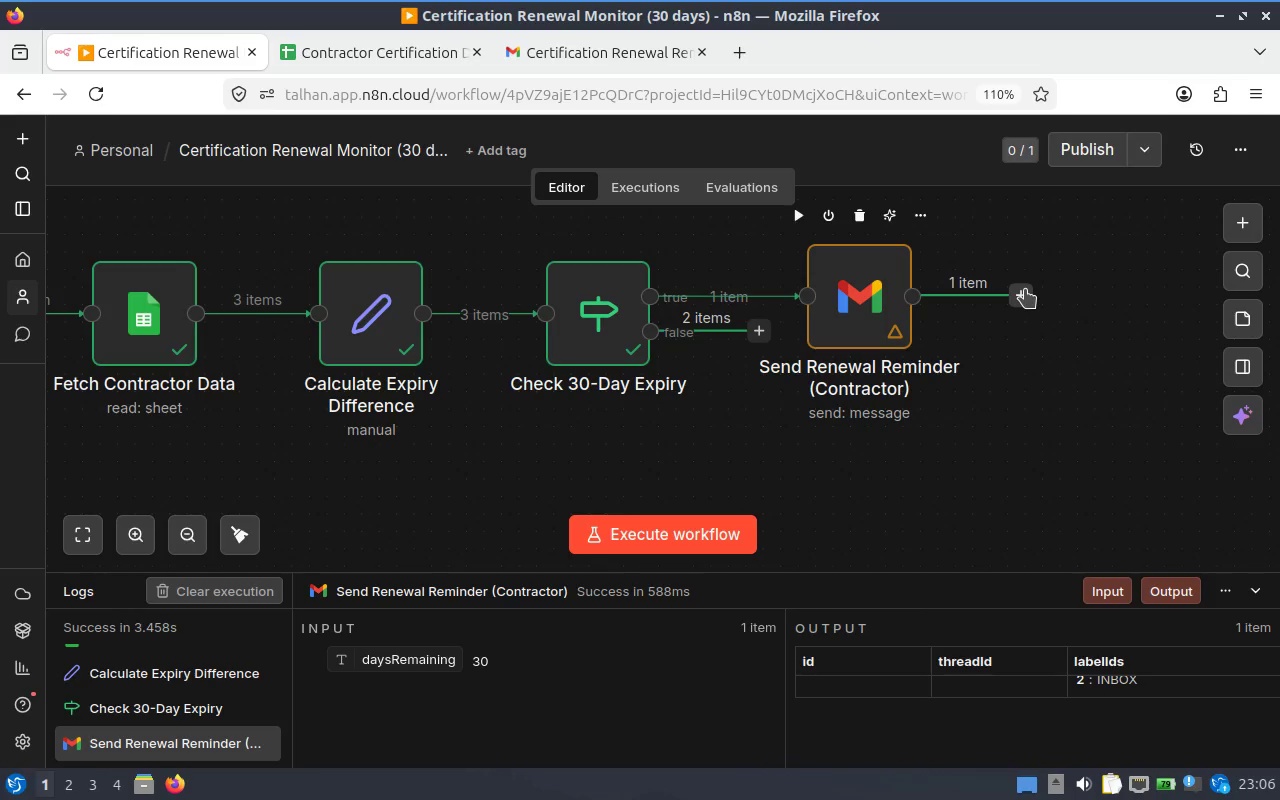 
wait(5.9)
 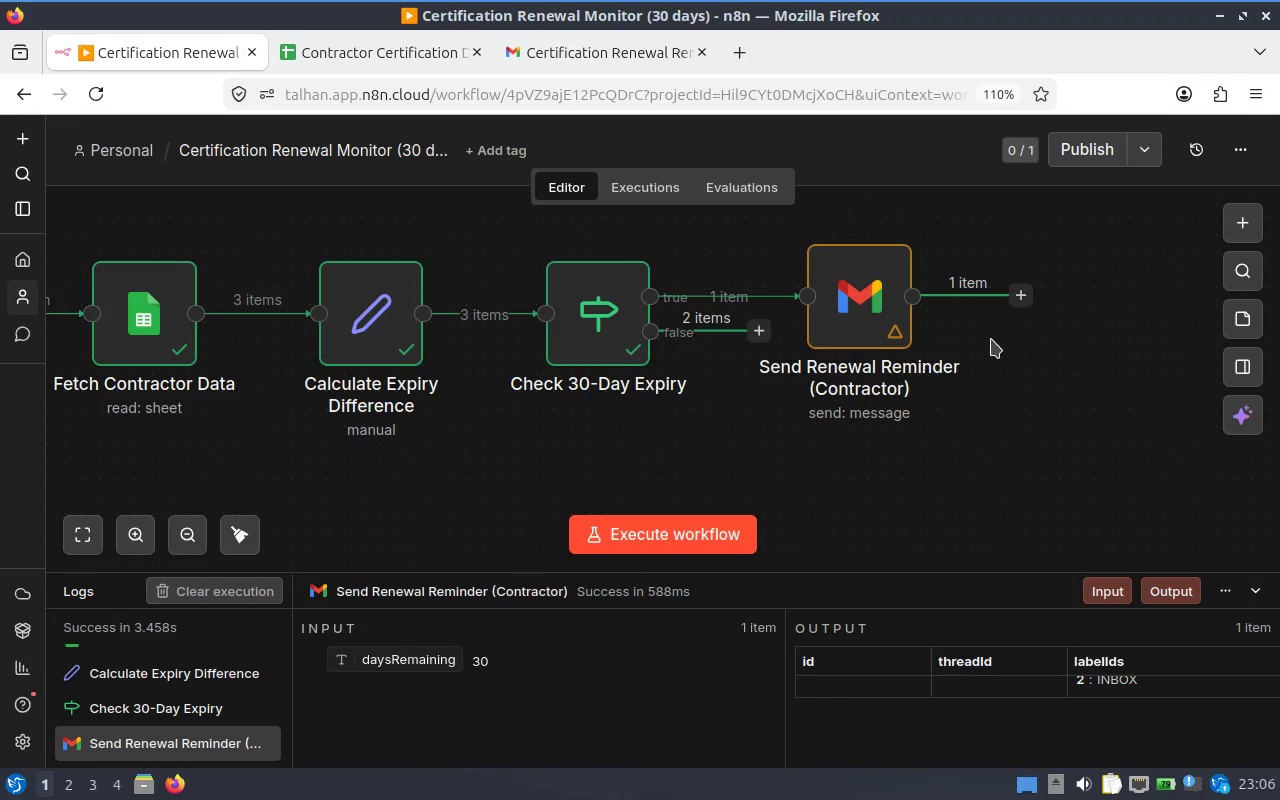 
left_click([1025, 289])
 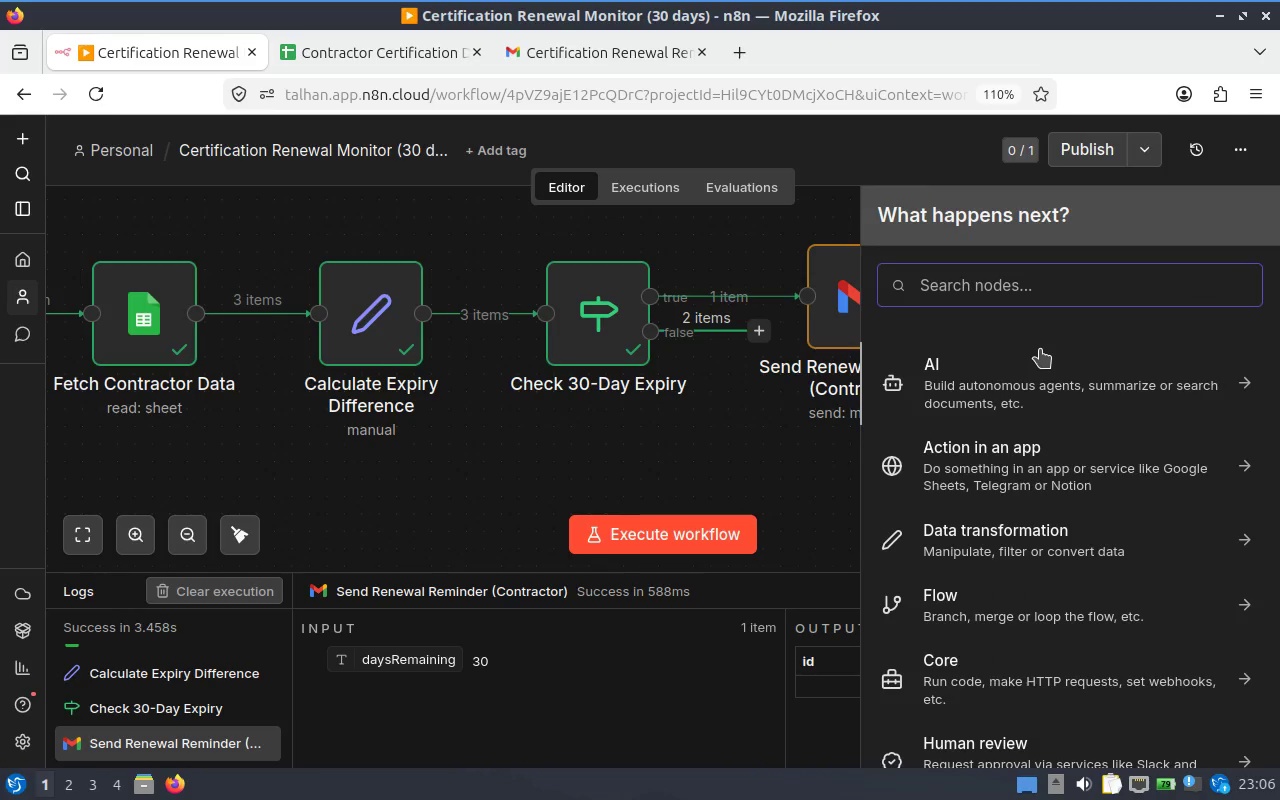 
type(slack)
 